 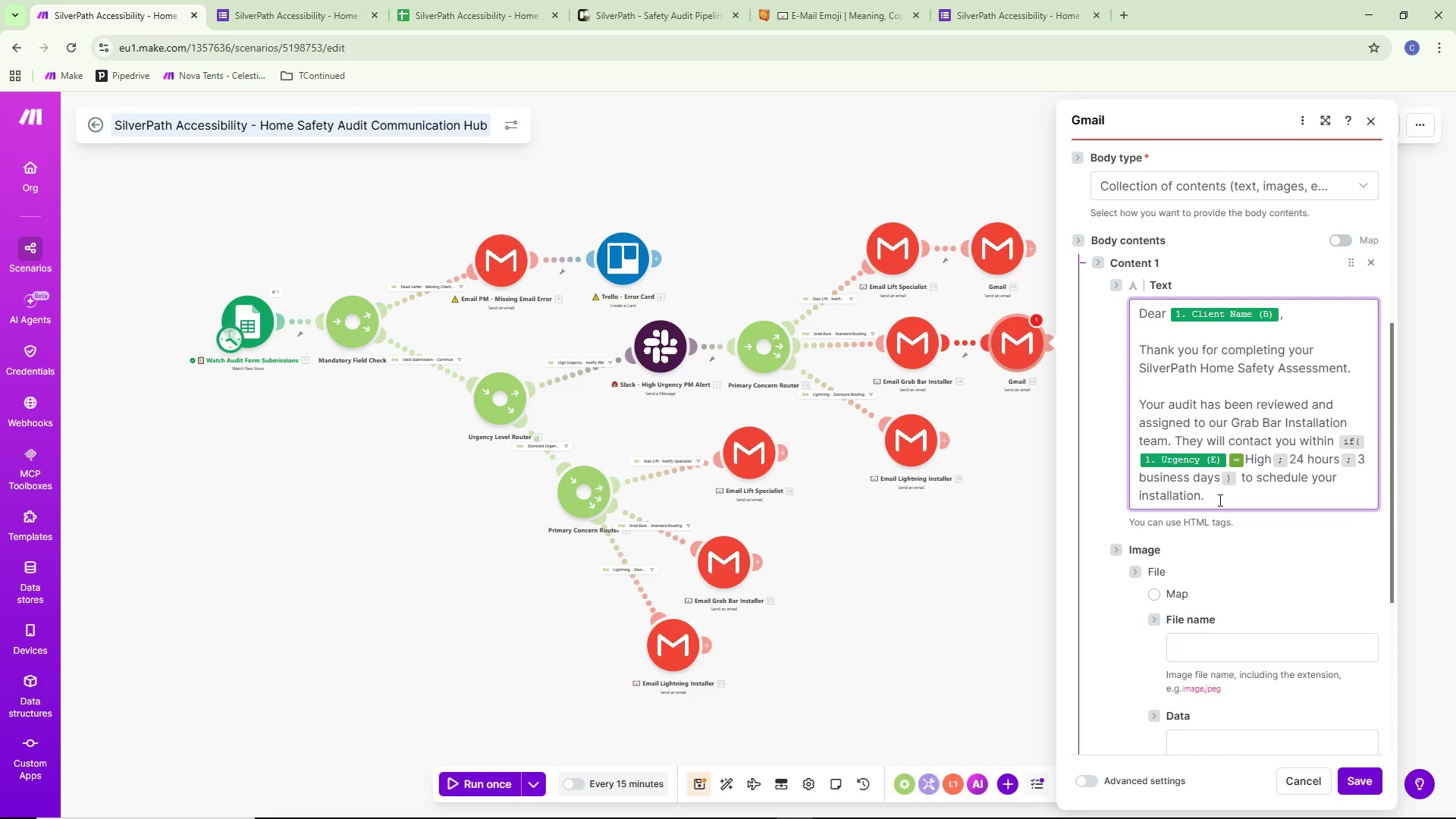 
left_click([1222, 500])
 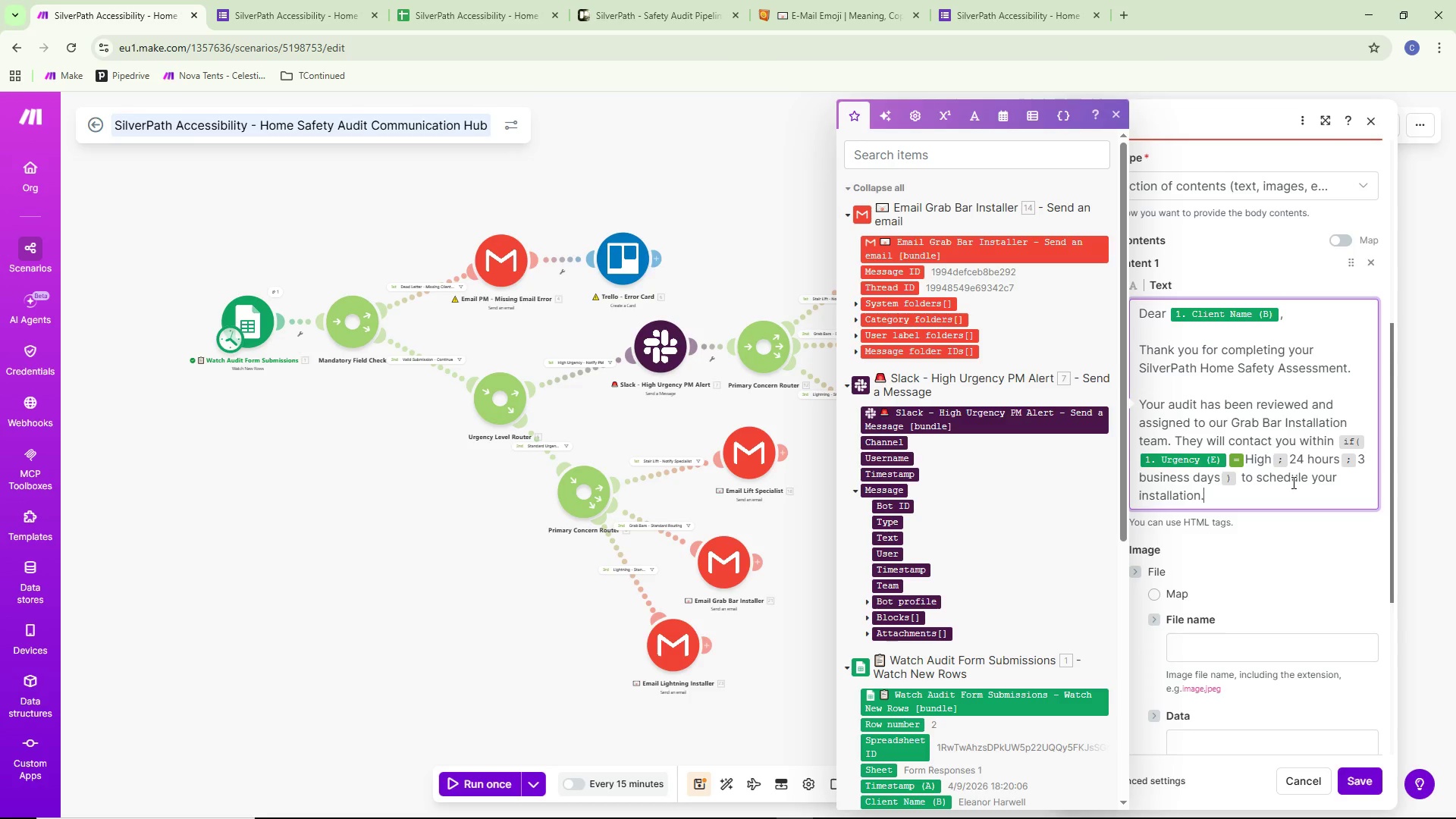 
left_click([1285, 485])
 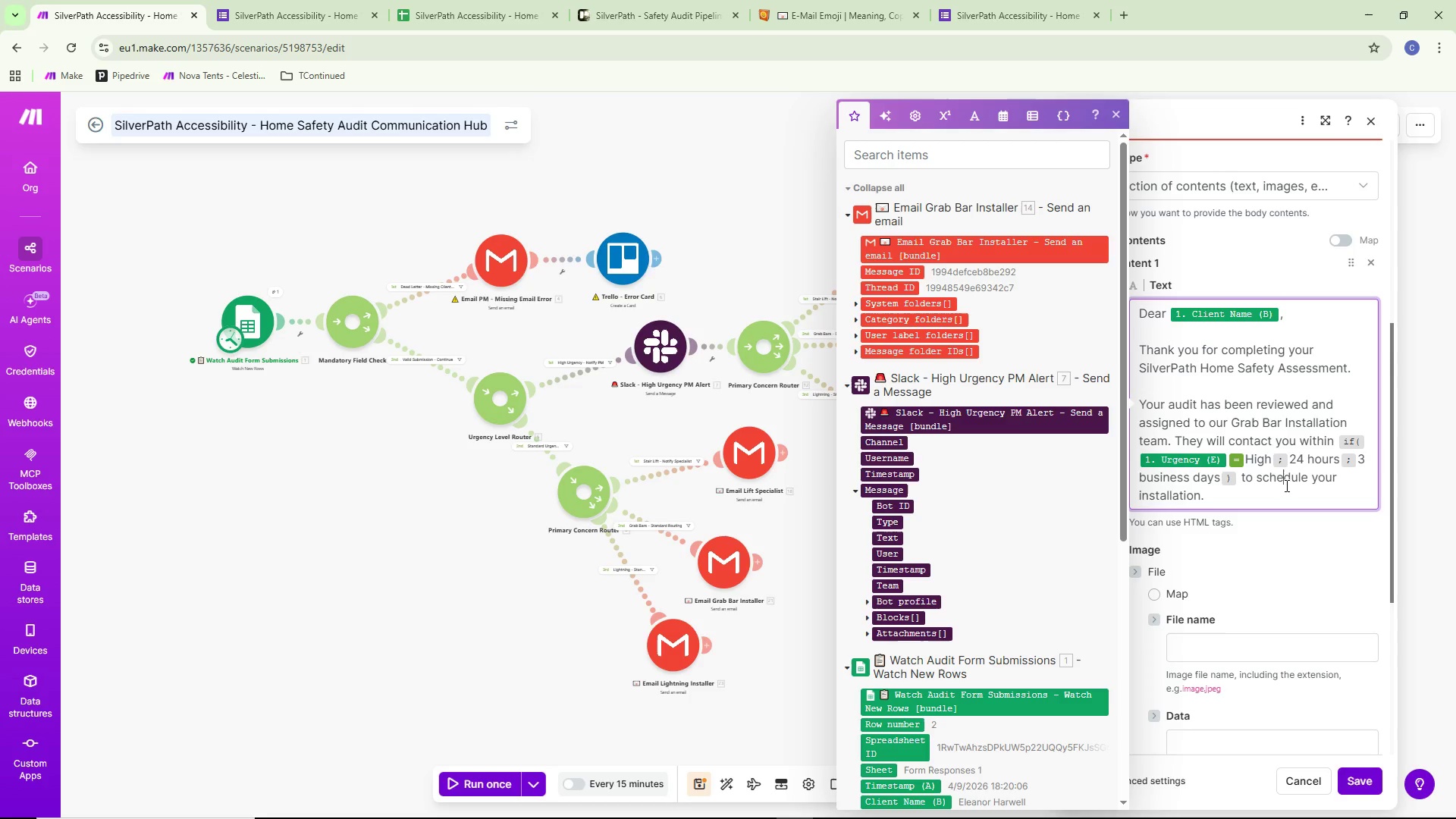 
left_click([1263, 506])
 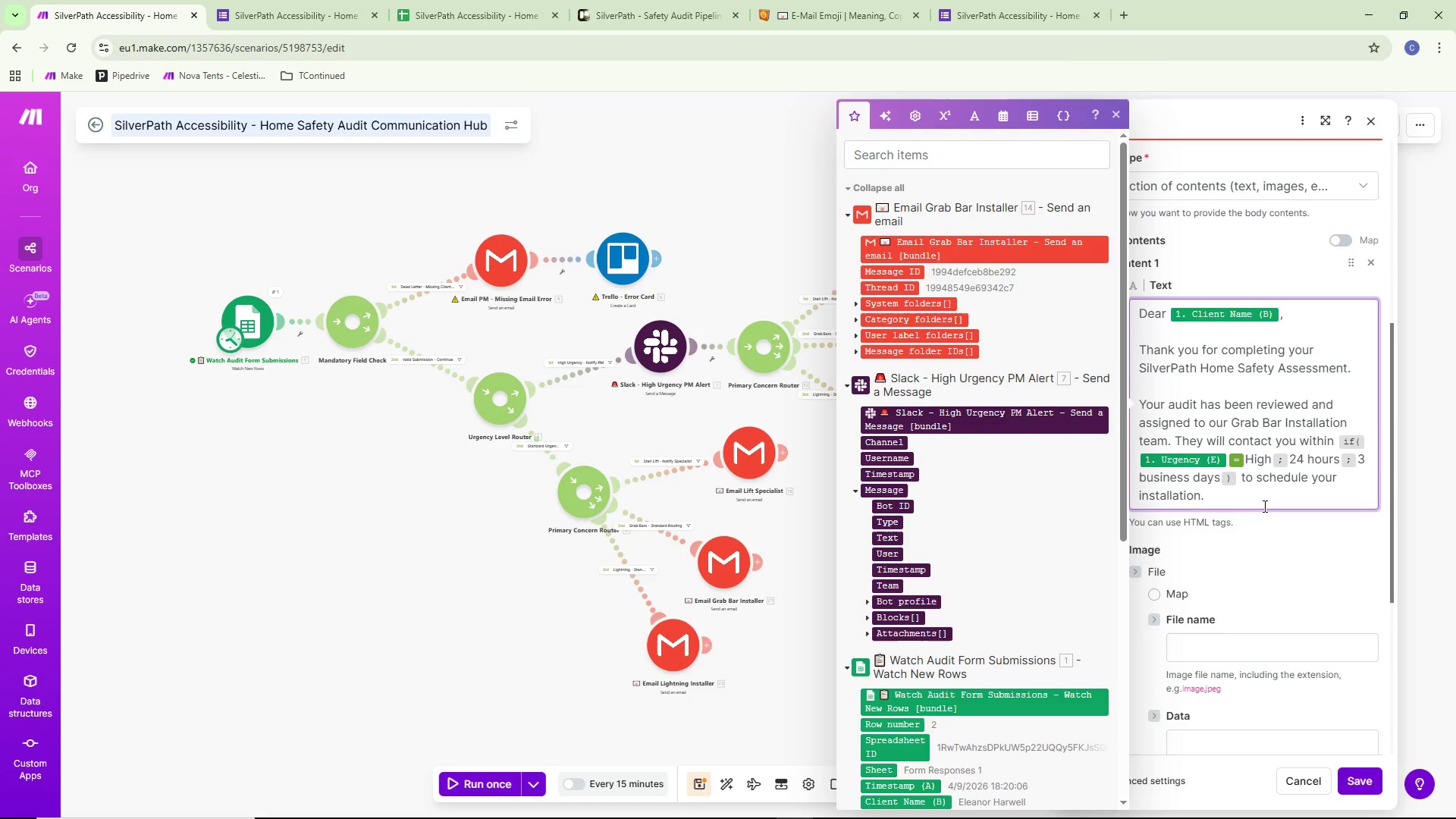 
key(Enter)
 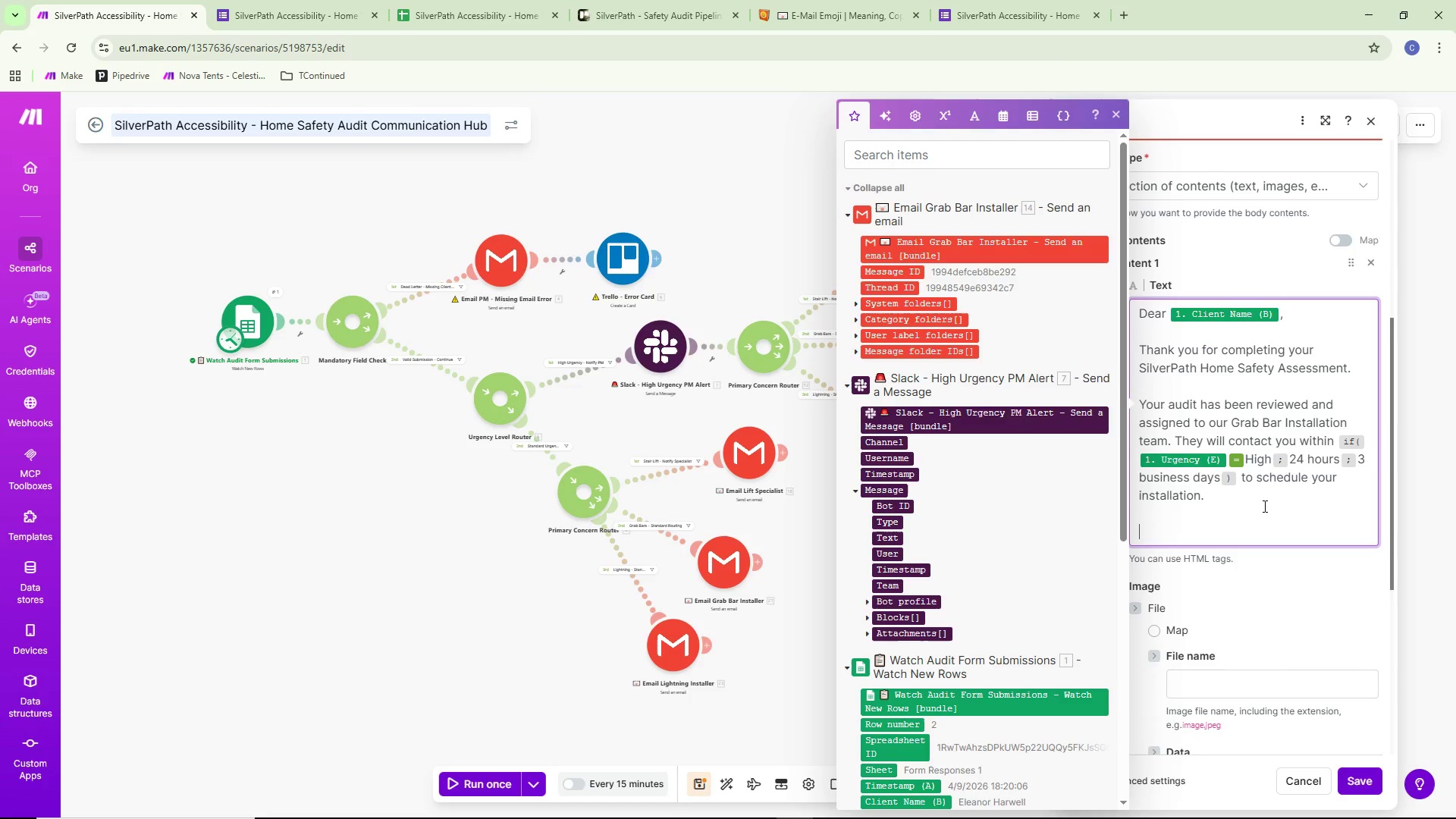 
key(Enter)
 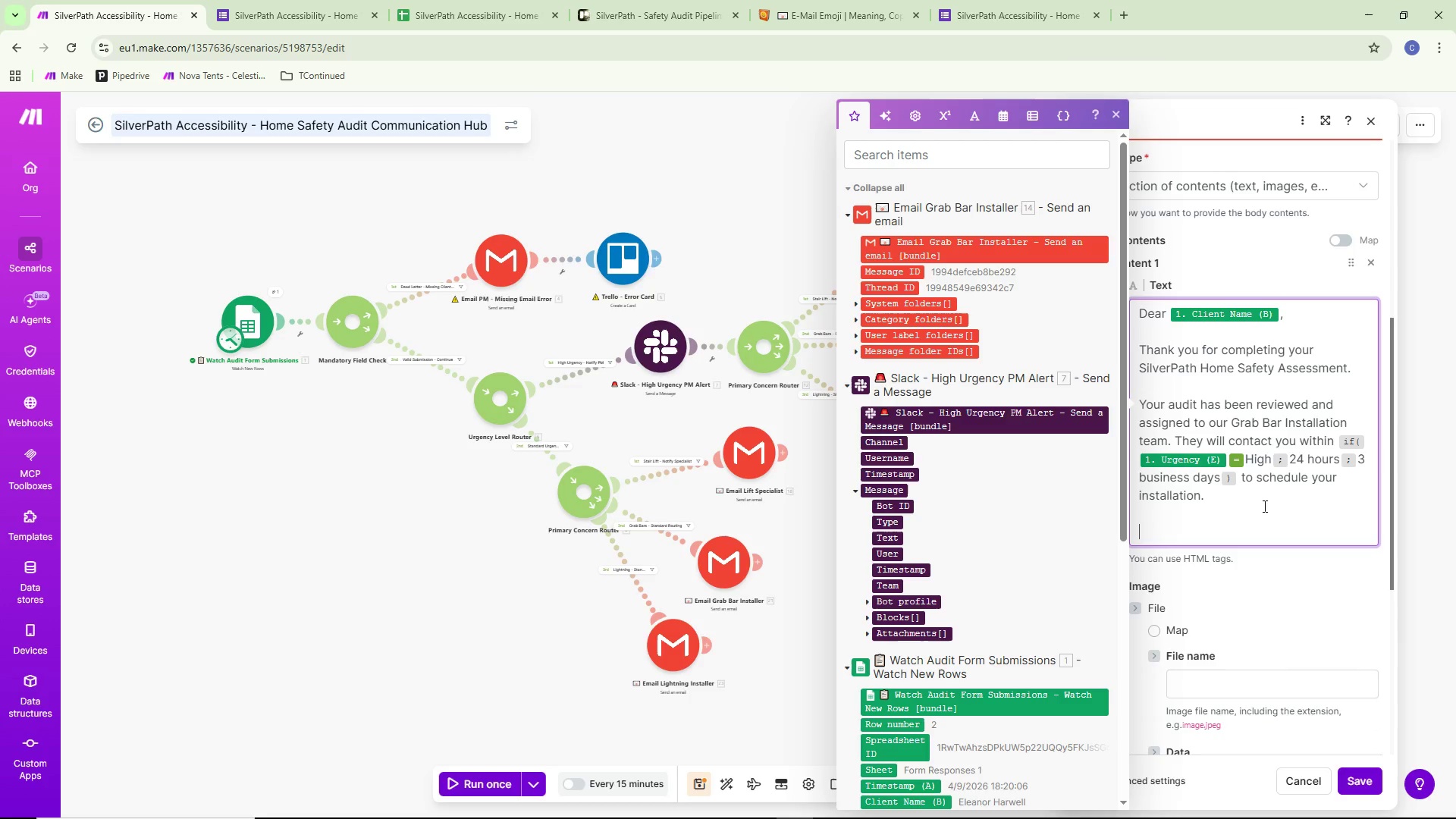 
type(YOUR ASSESSMENT SUMMARY:)
 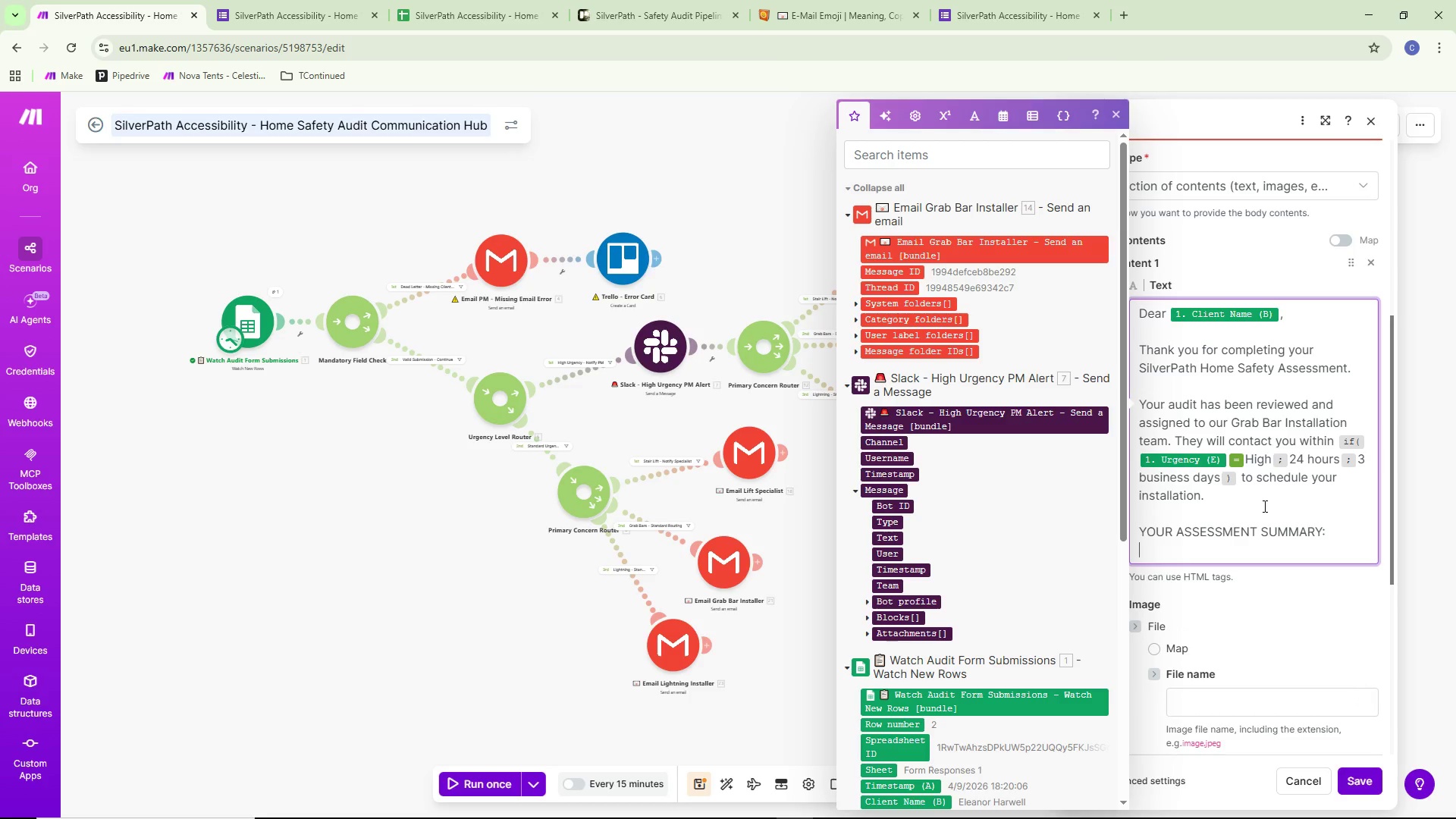 
 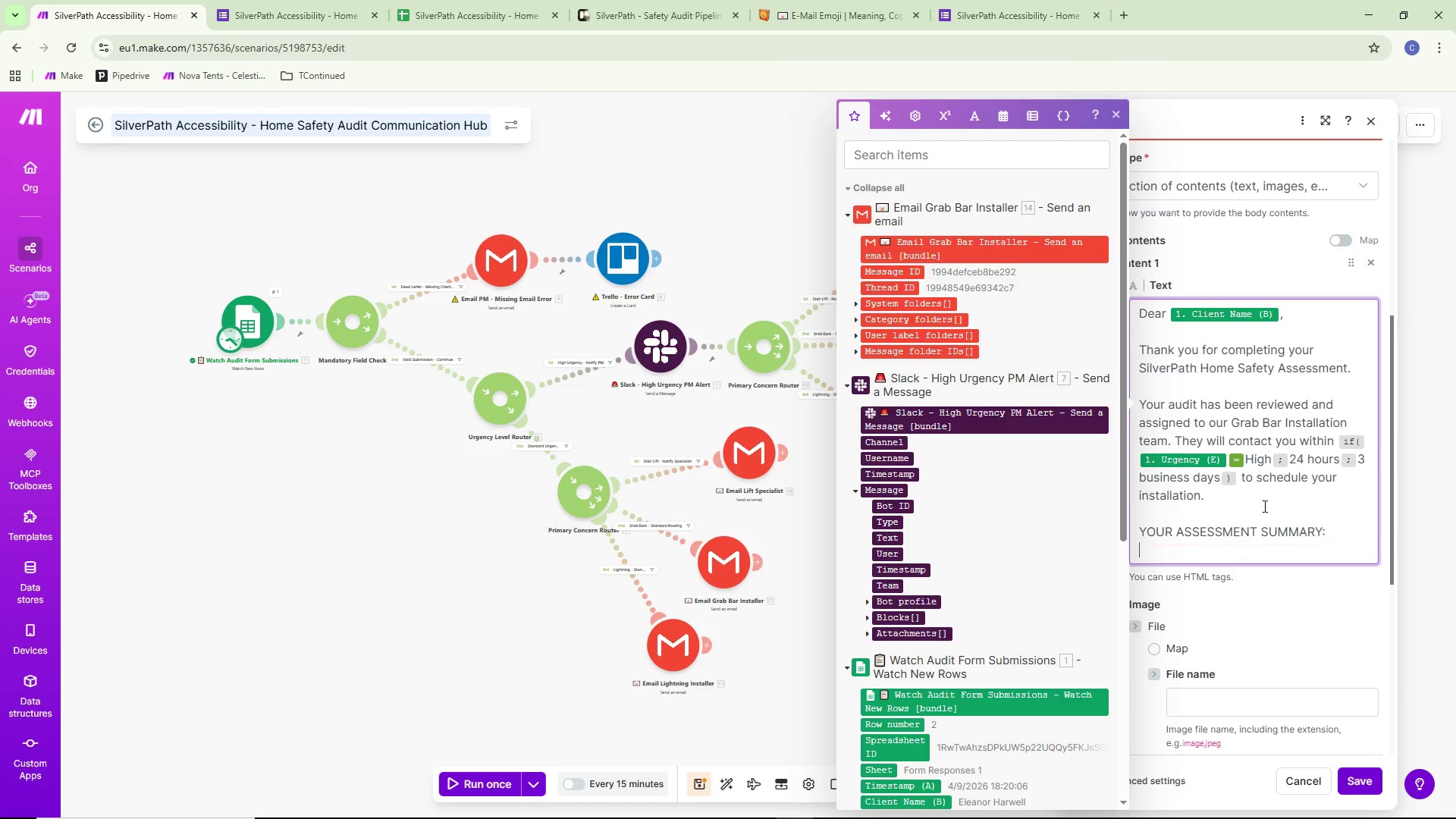 
key(Enter)
 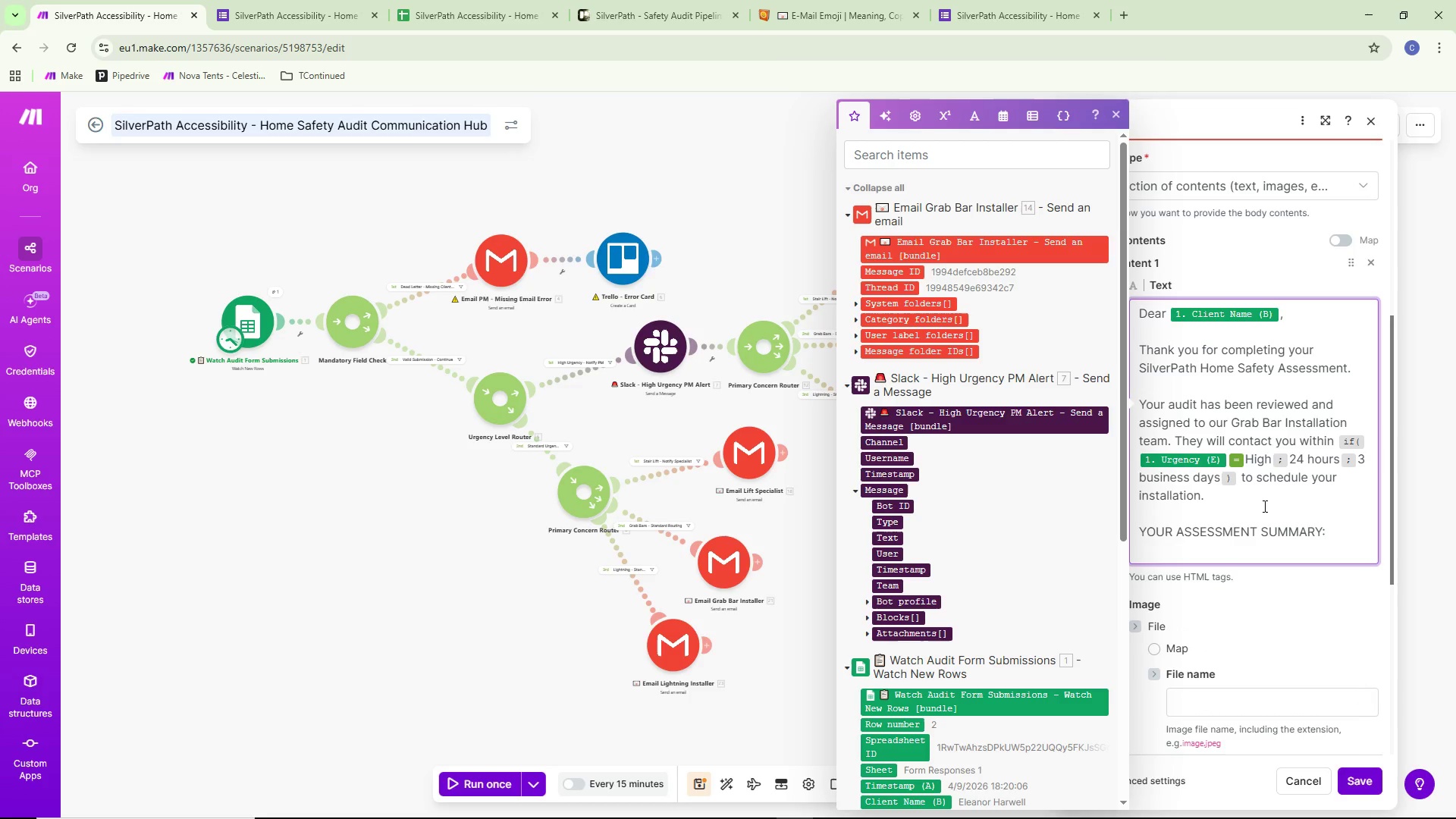 
type(Primary Concern: Grab Bars)
 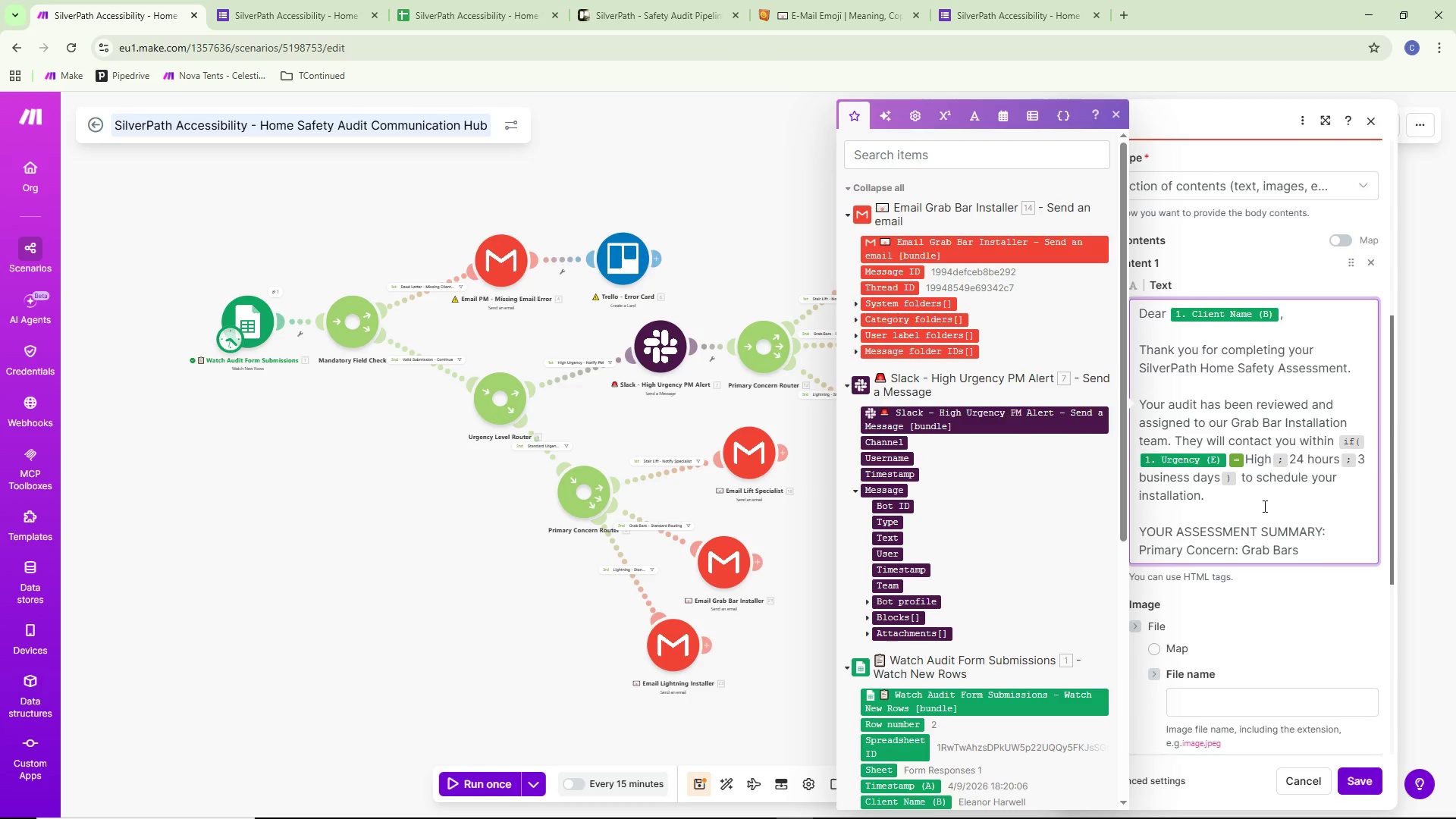 
key(Enter)
 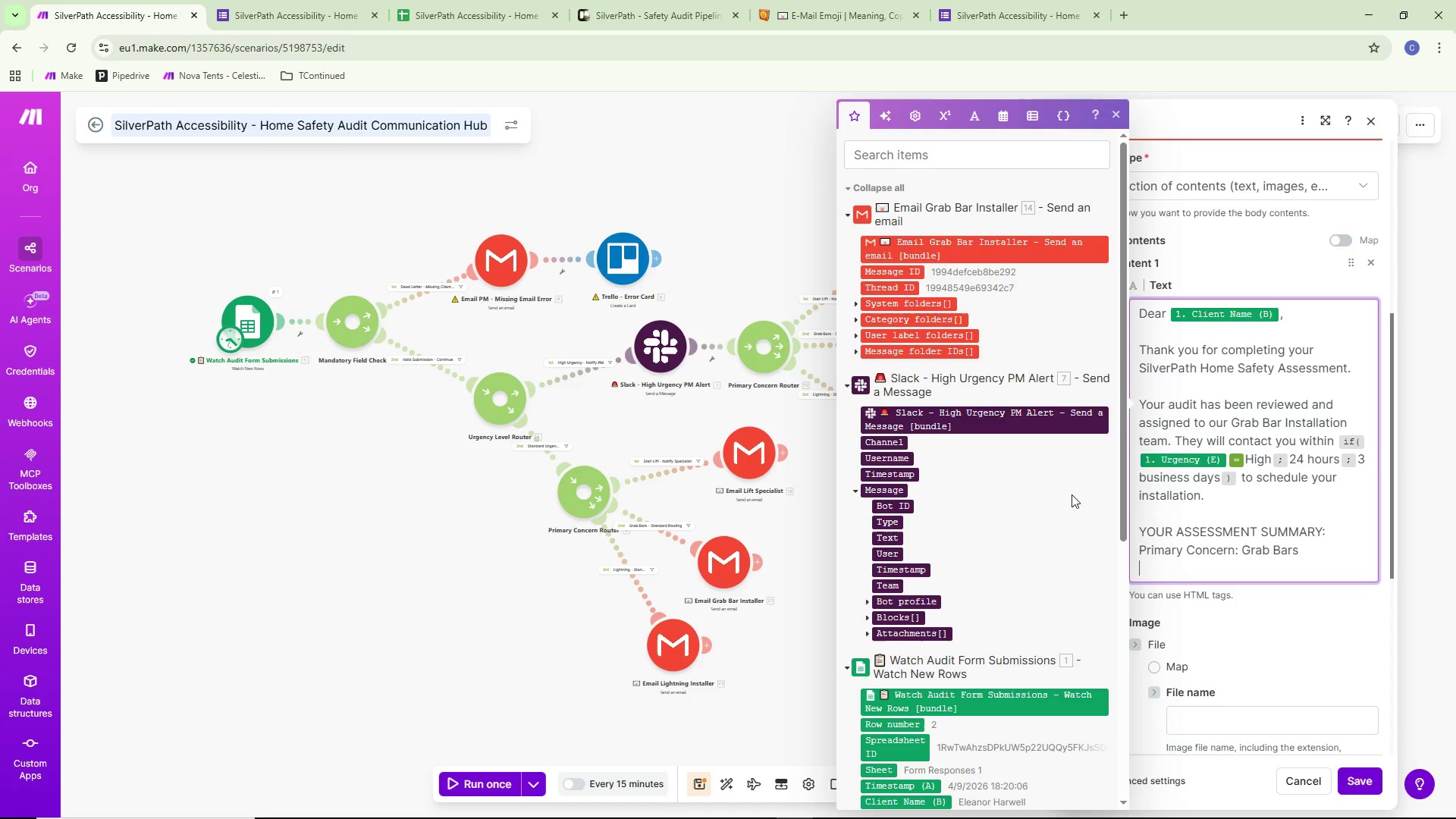 
left_click([761, 249])
 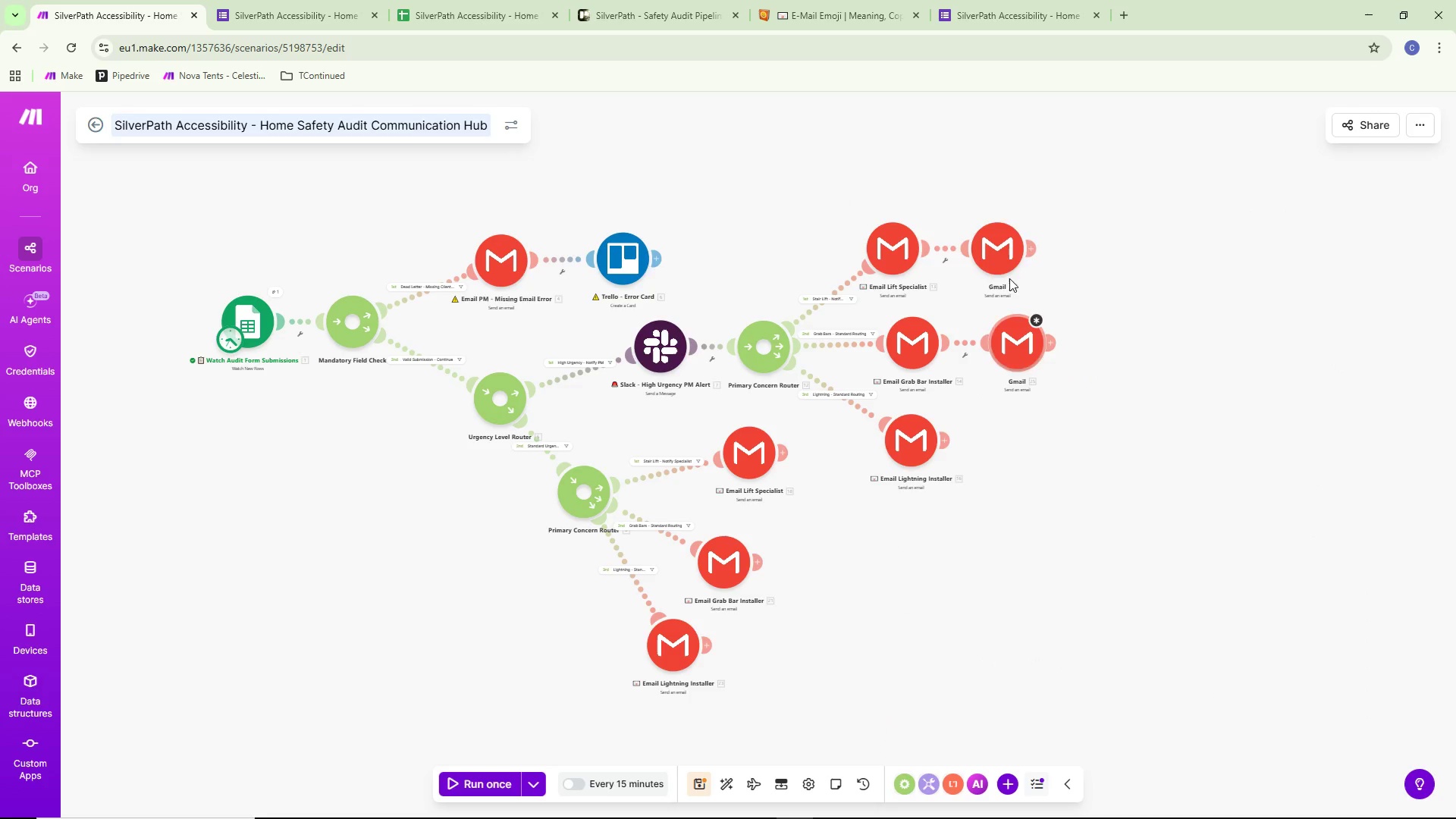 
double_click([1003, 224])
 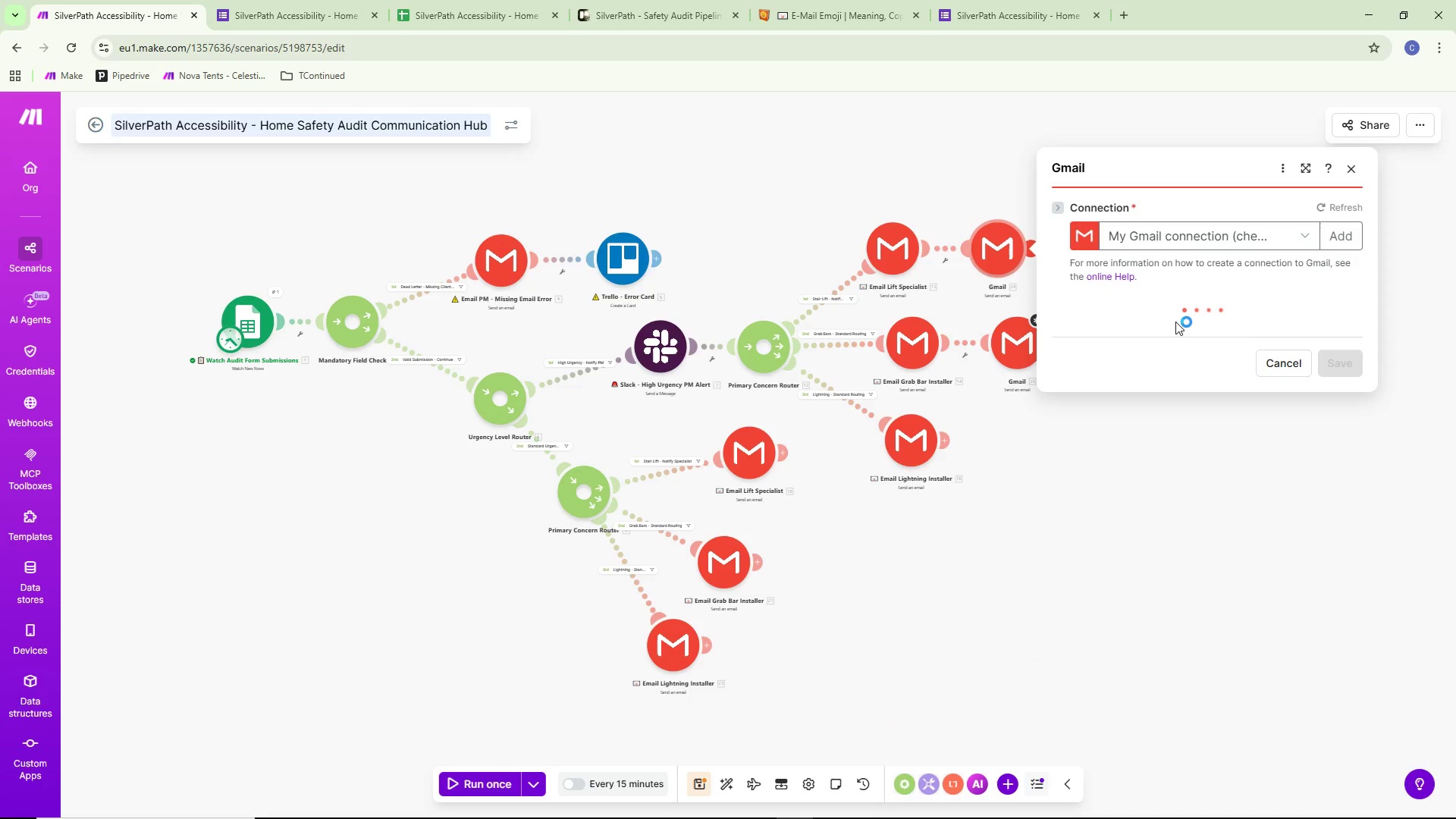 
scroll: coordinate [1220, 362], scroll_direction: down, amount: 8.0
 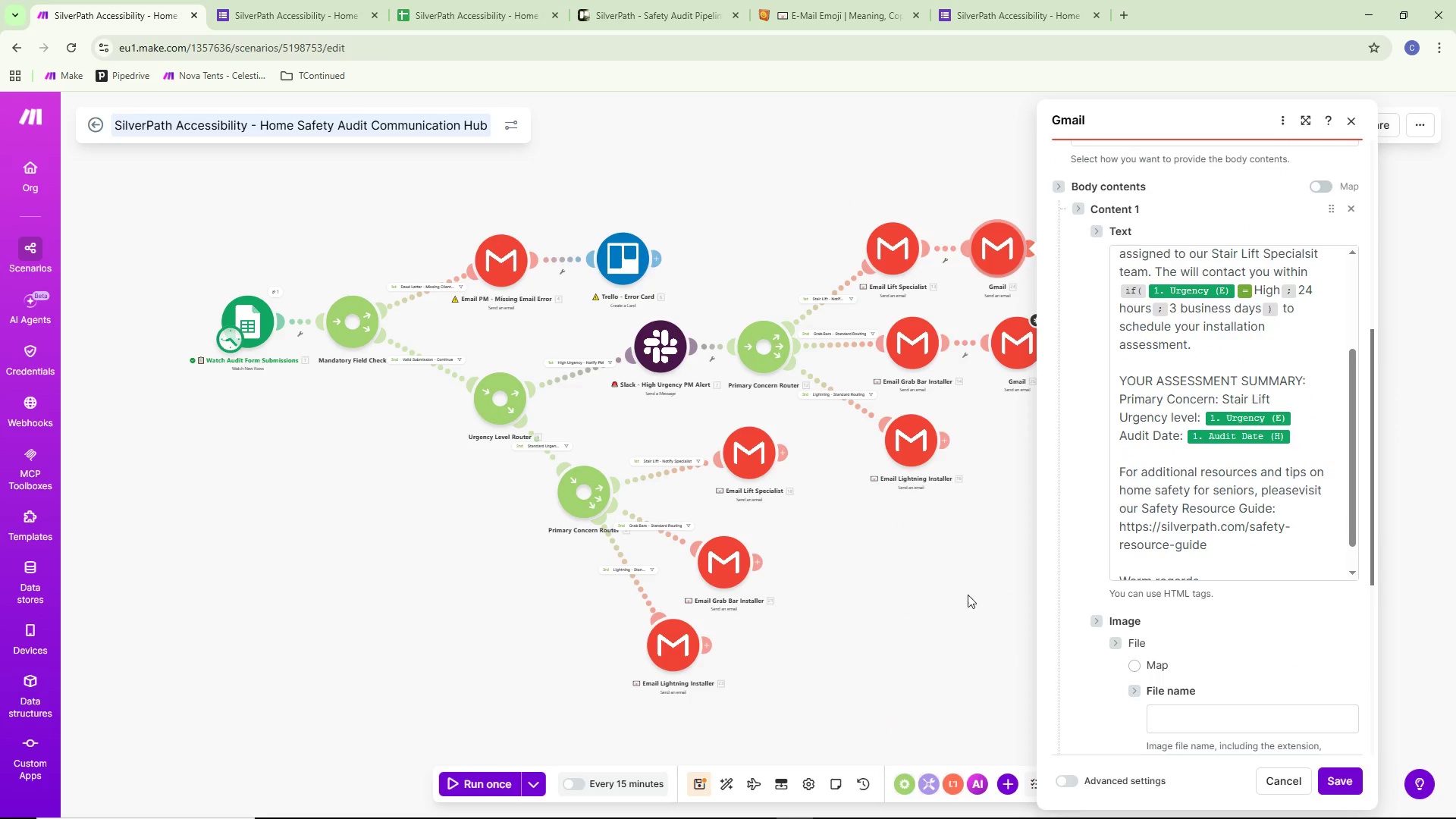 
double_click([1021, 347])
 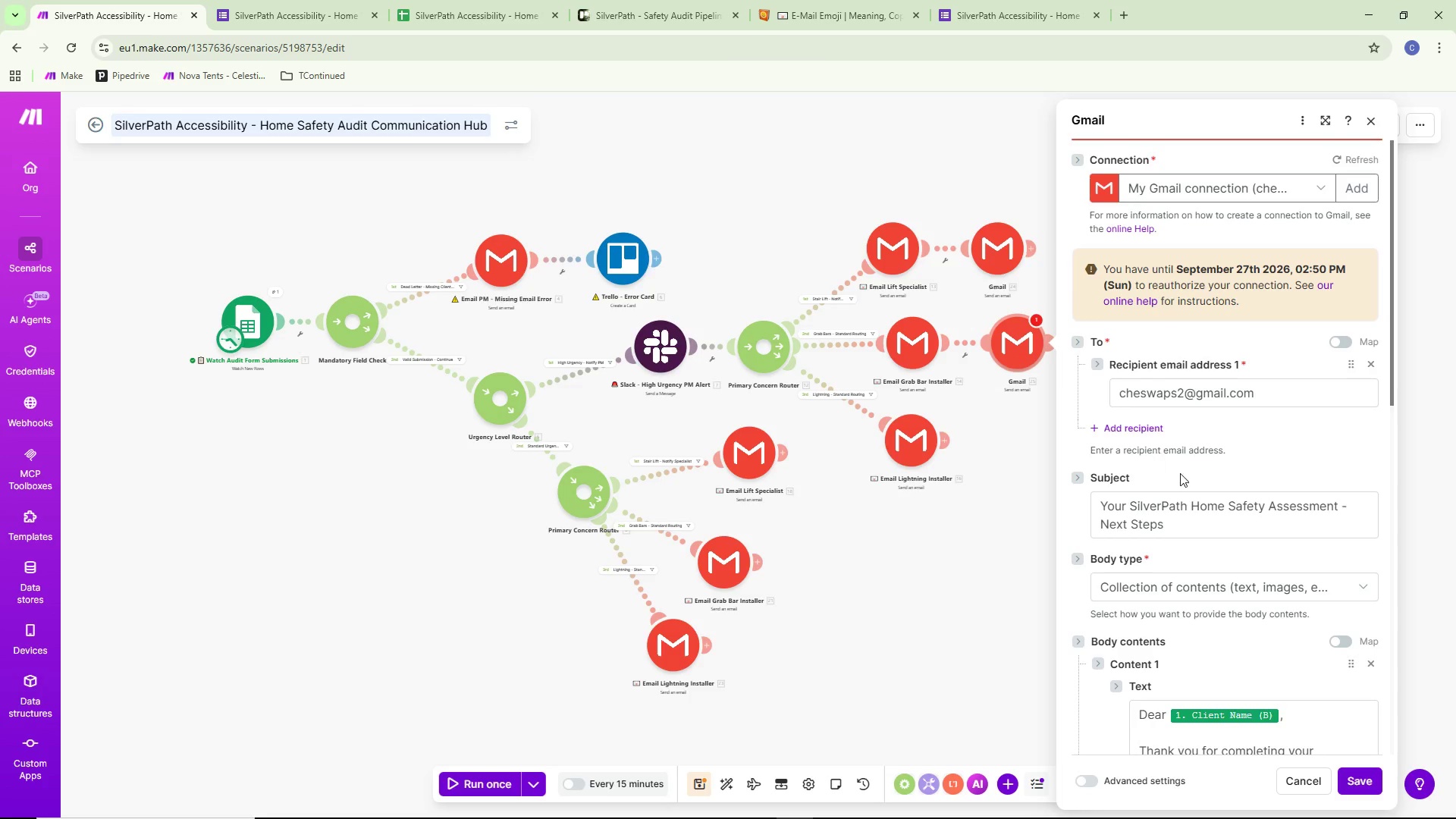 
scroll: coordinate [1180, 469], scroll_direction: down, amount: 6.0
 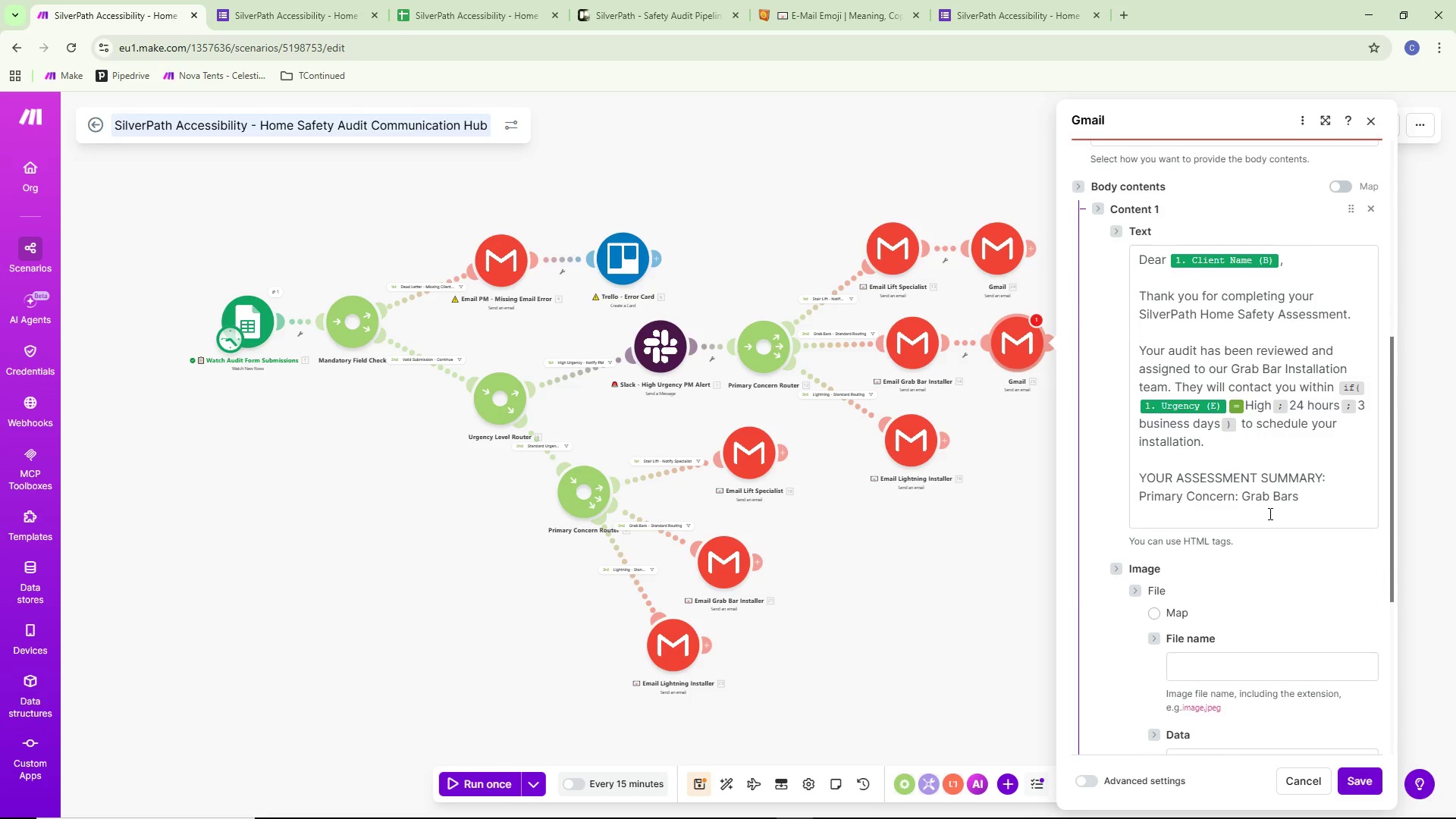 
left_click([1304, 503])
 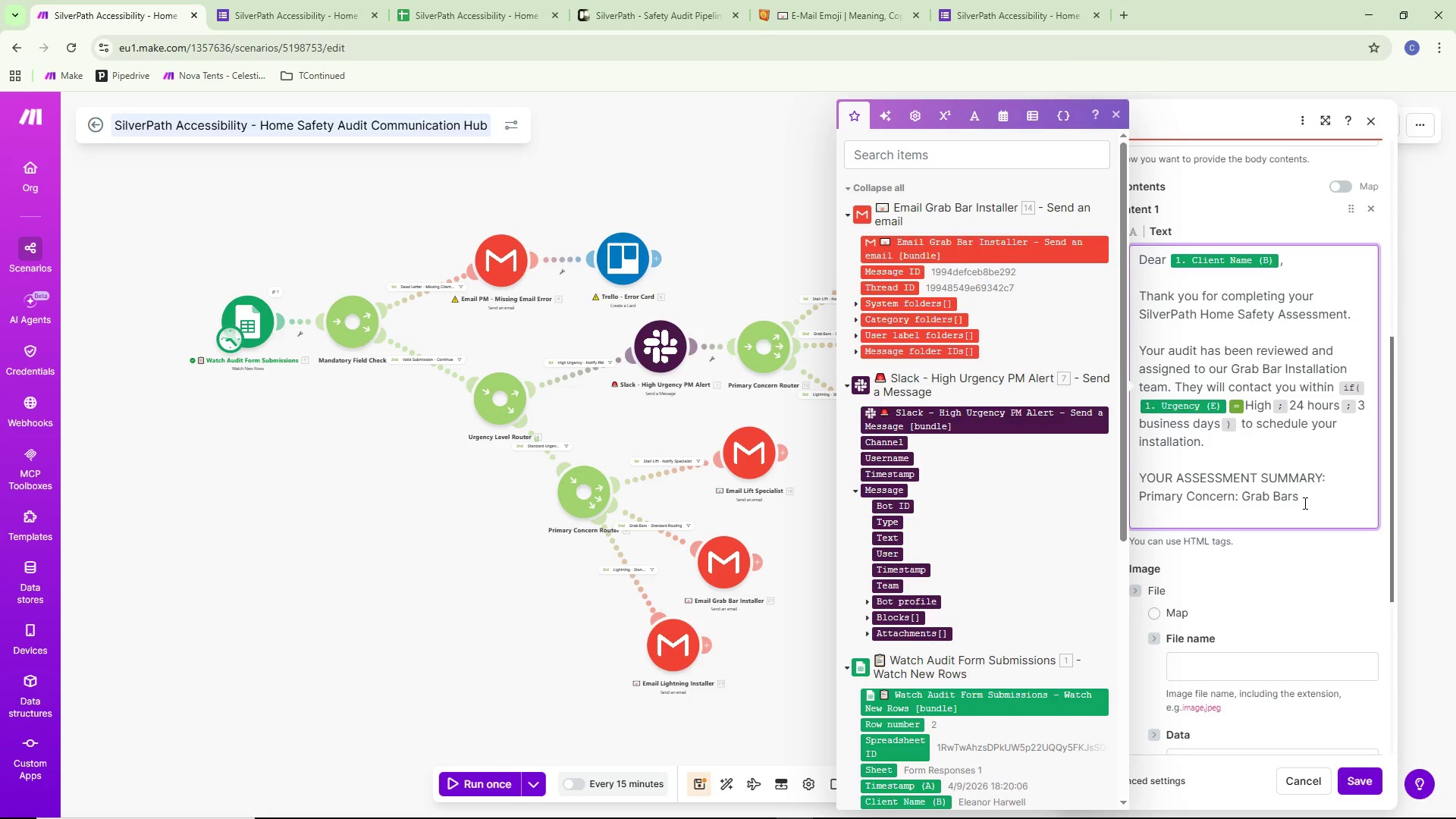 
key(Enter)
 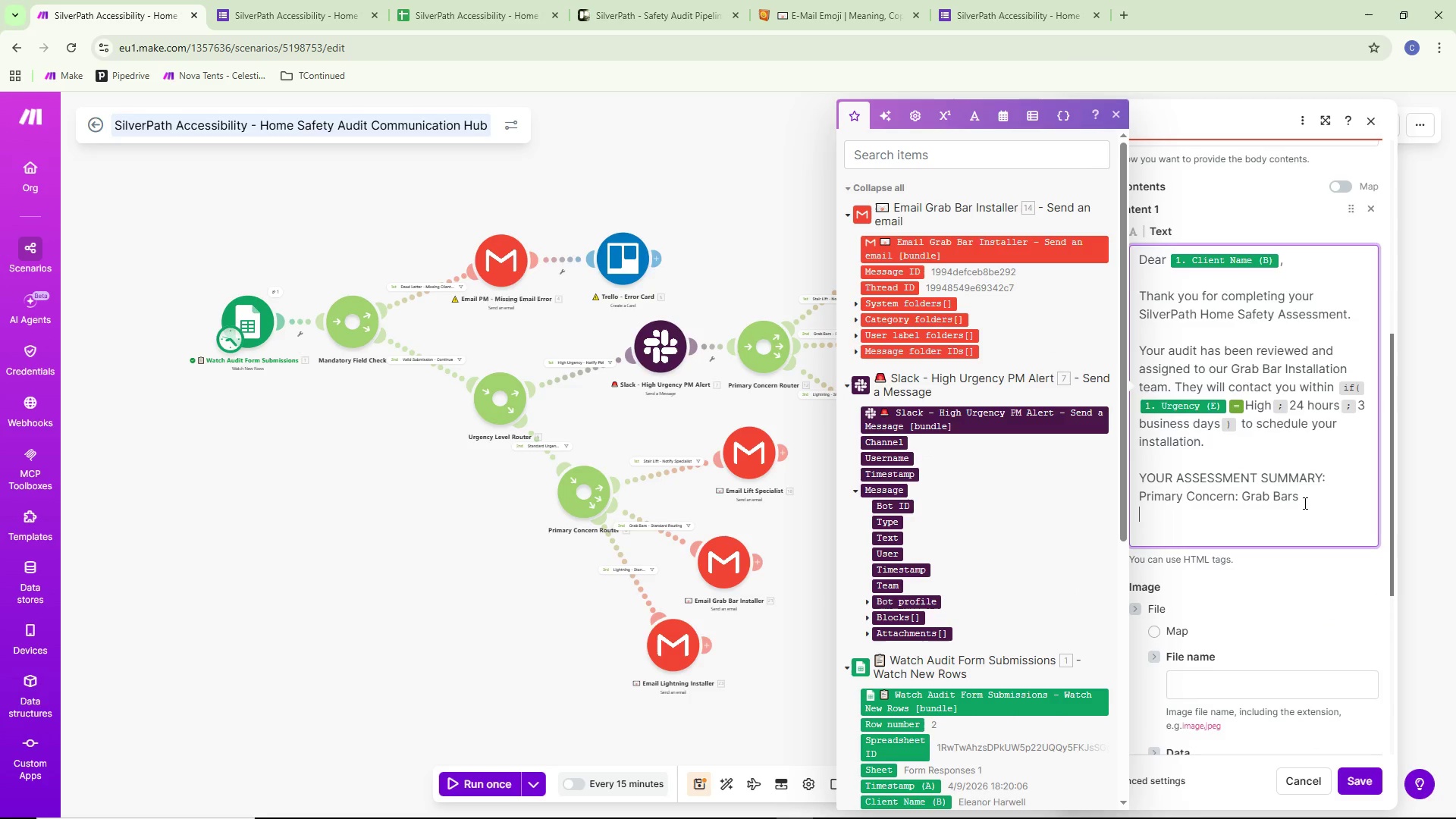 
type(Urgency Concern)
 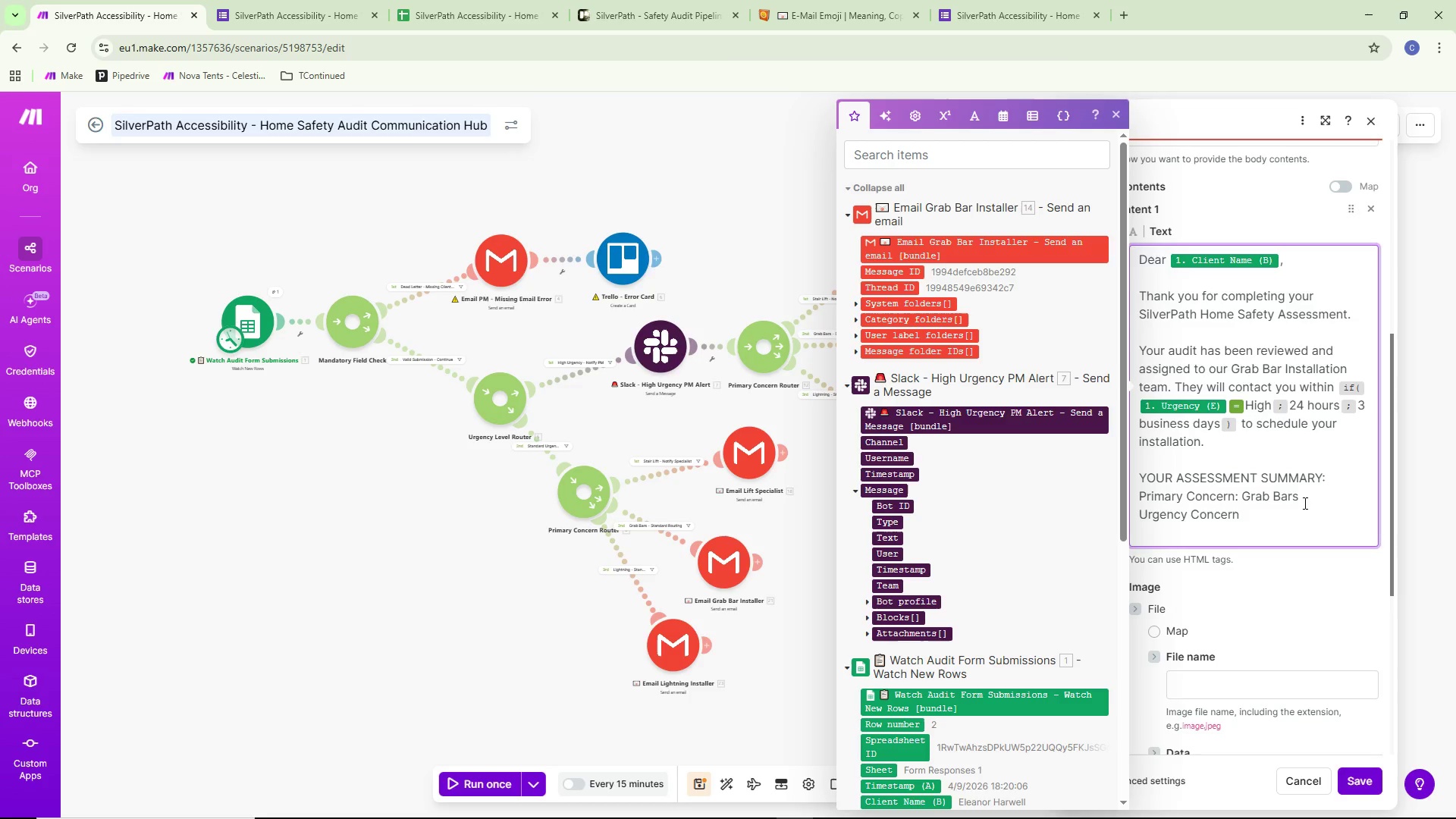 
key(Control+ControlLeft)
 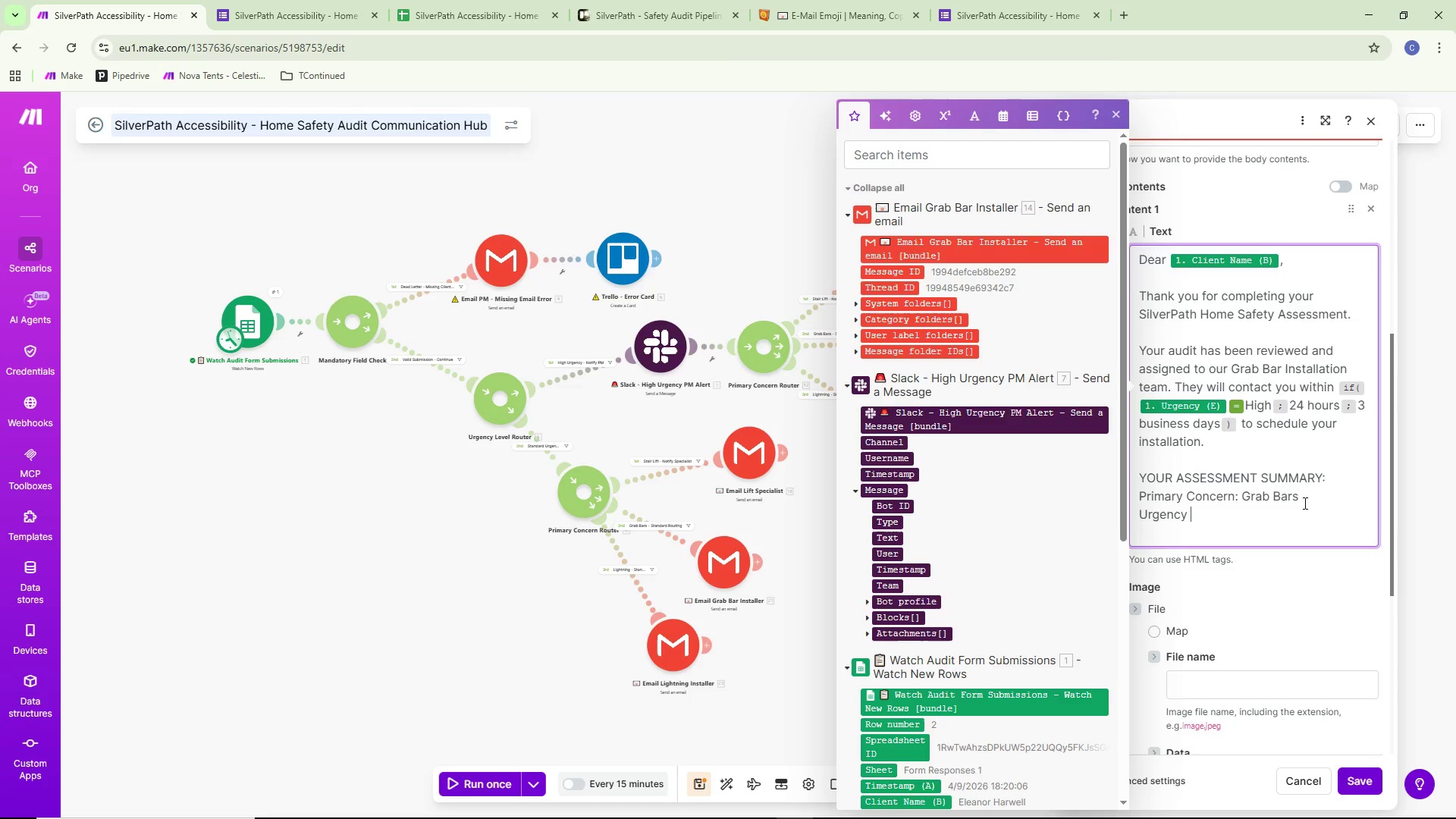 
key(Control+Backspace)
 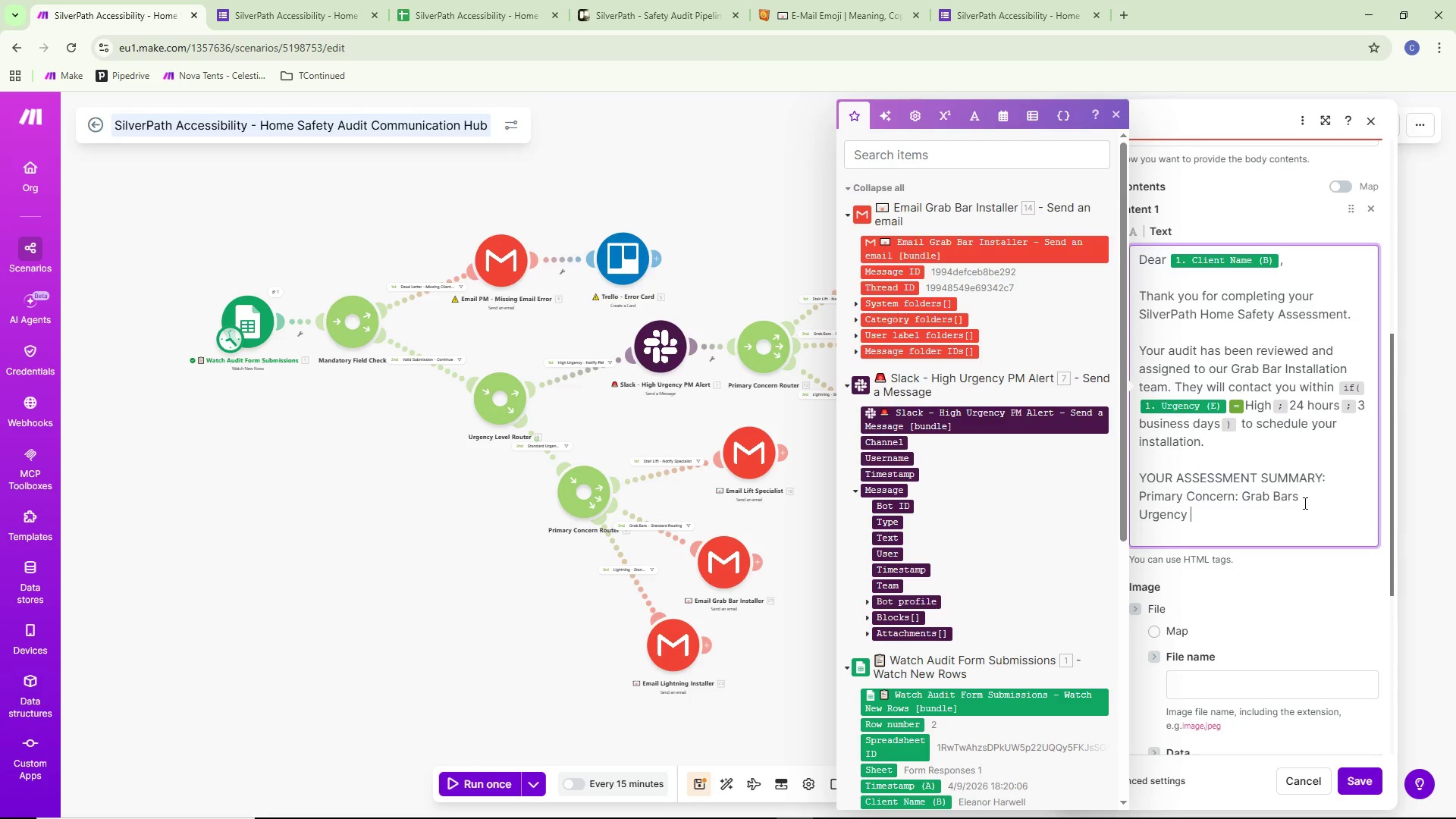 
type(Level:)
 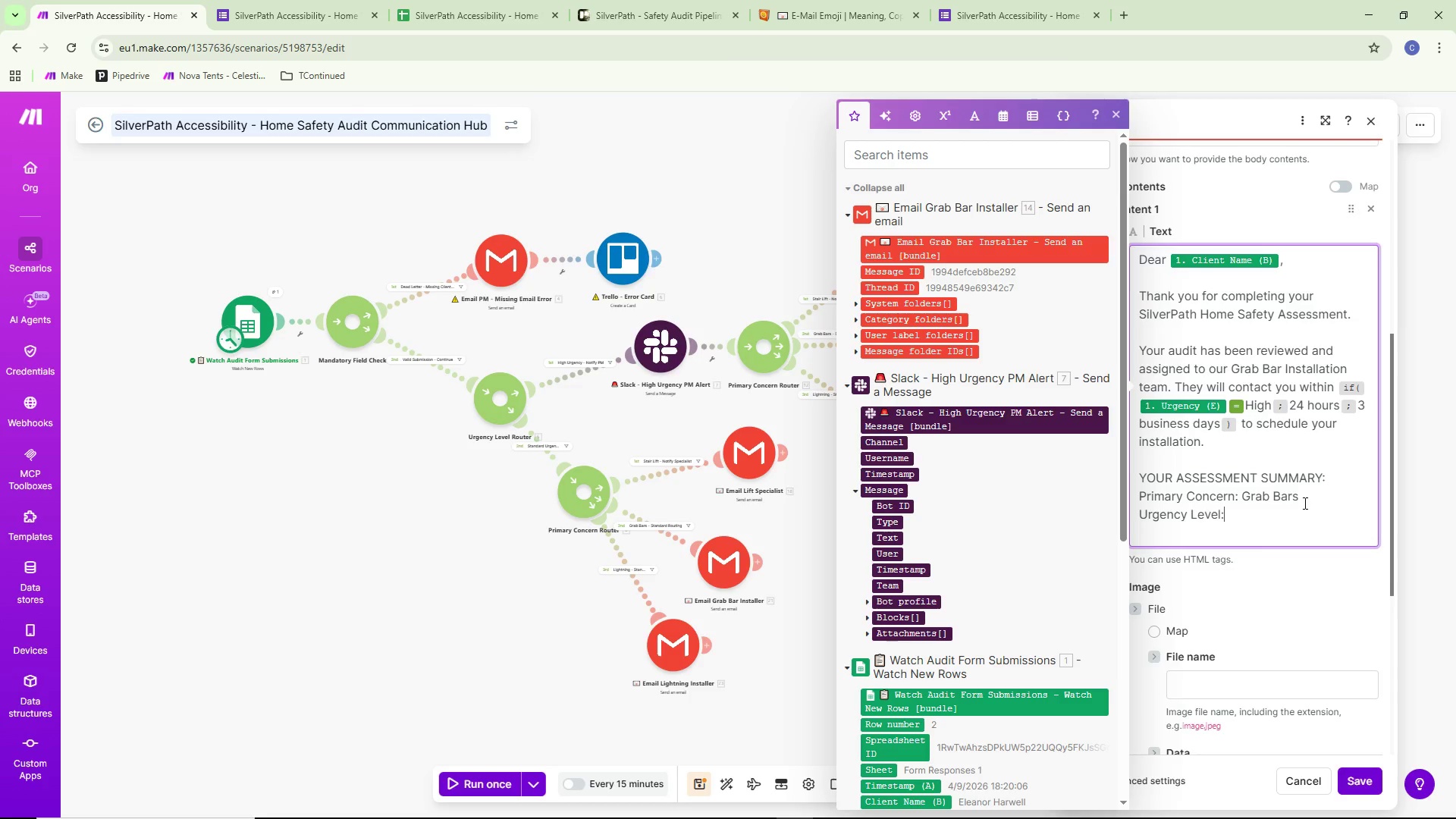 
key(Enter)
 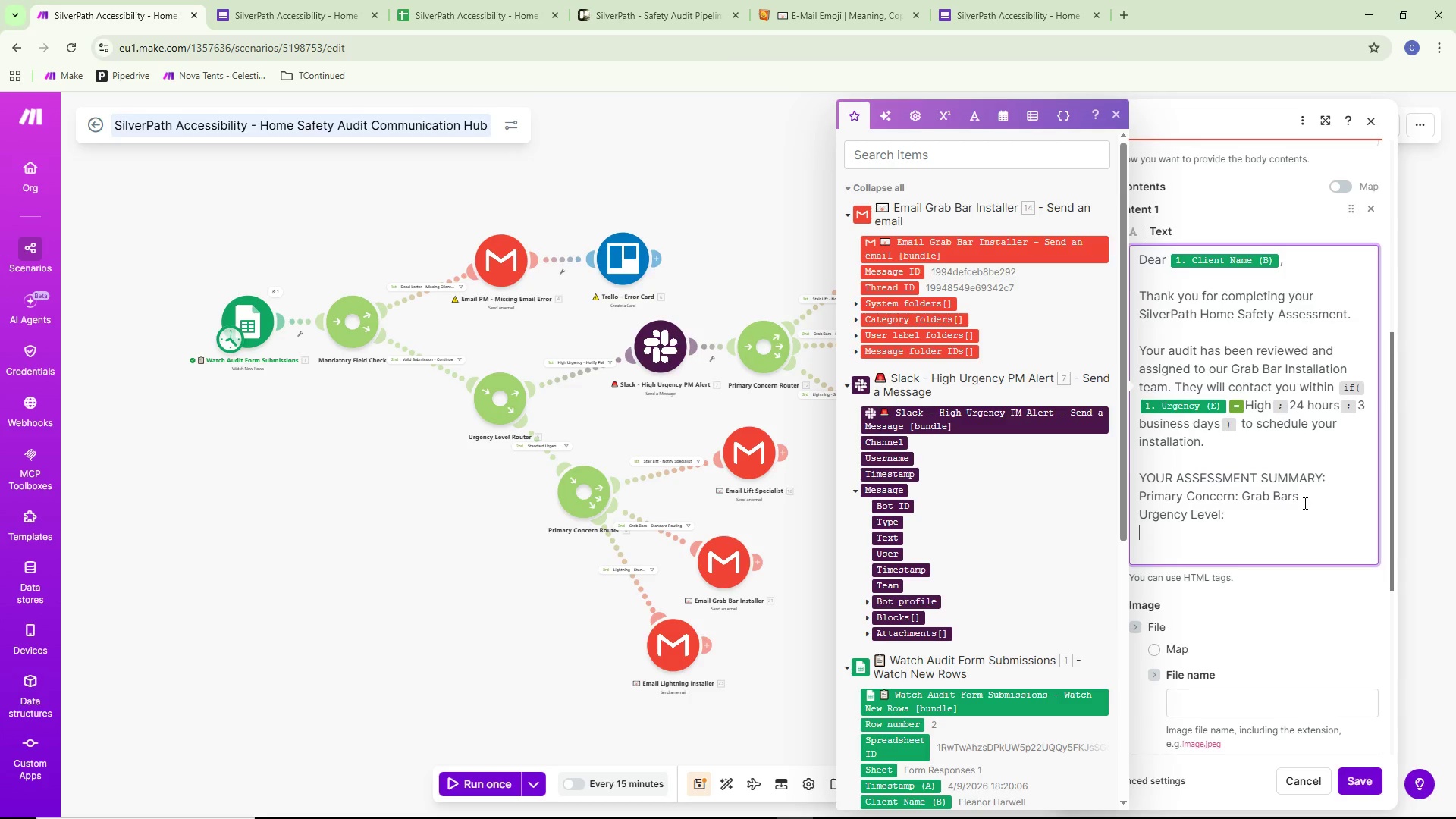 
type(Audit Date:)
 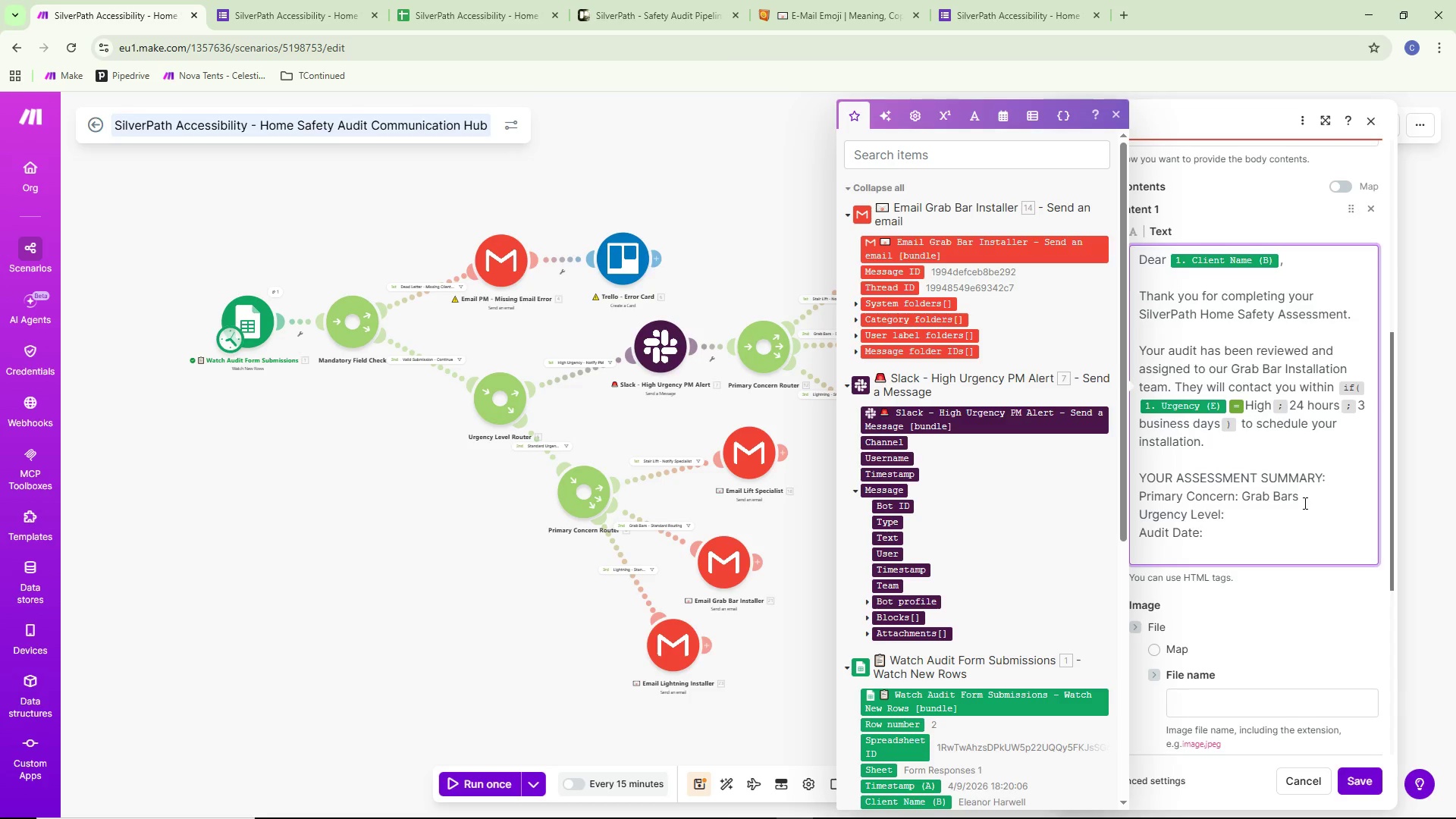 
wait(5.16)
 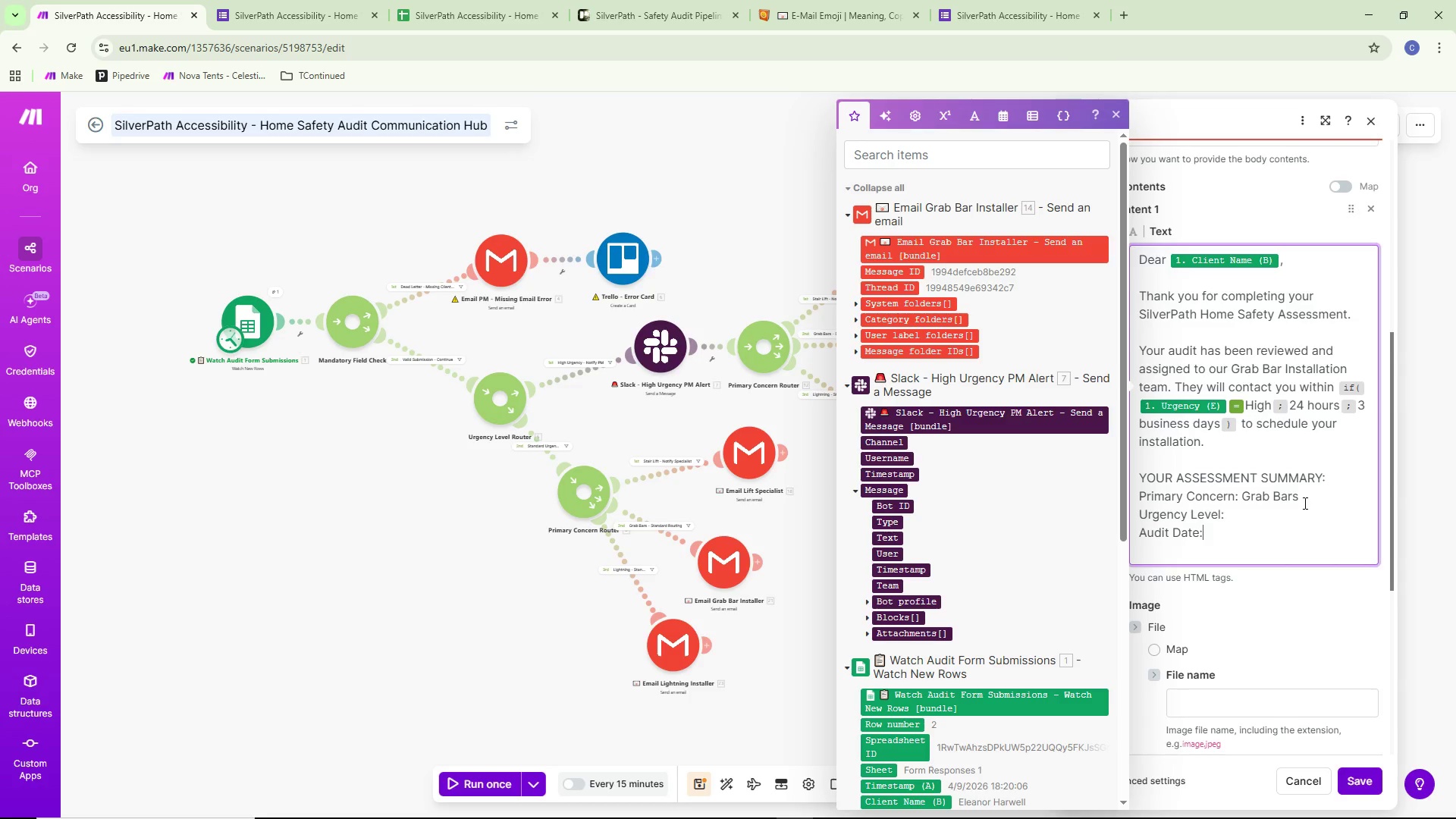 
double_click([1260, 521])
 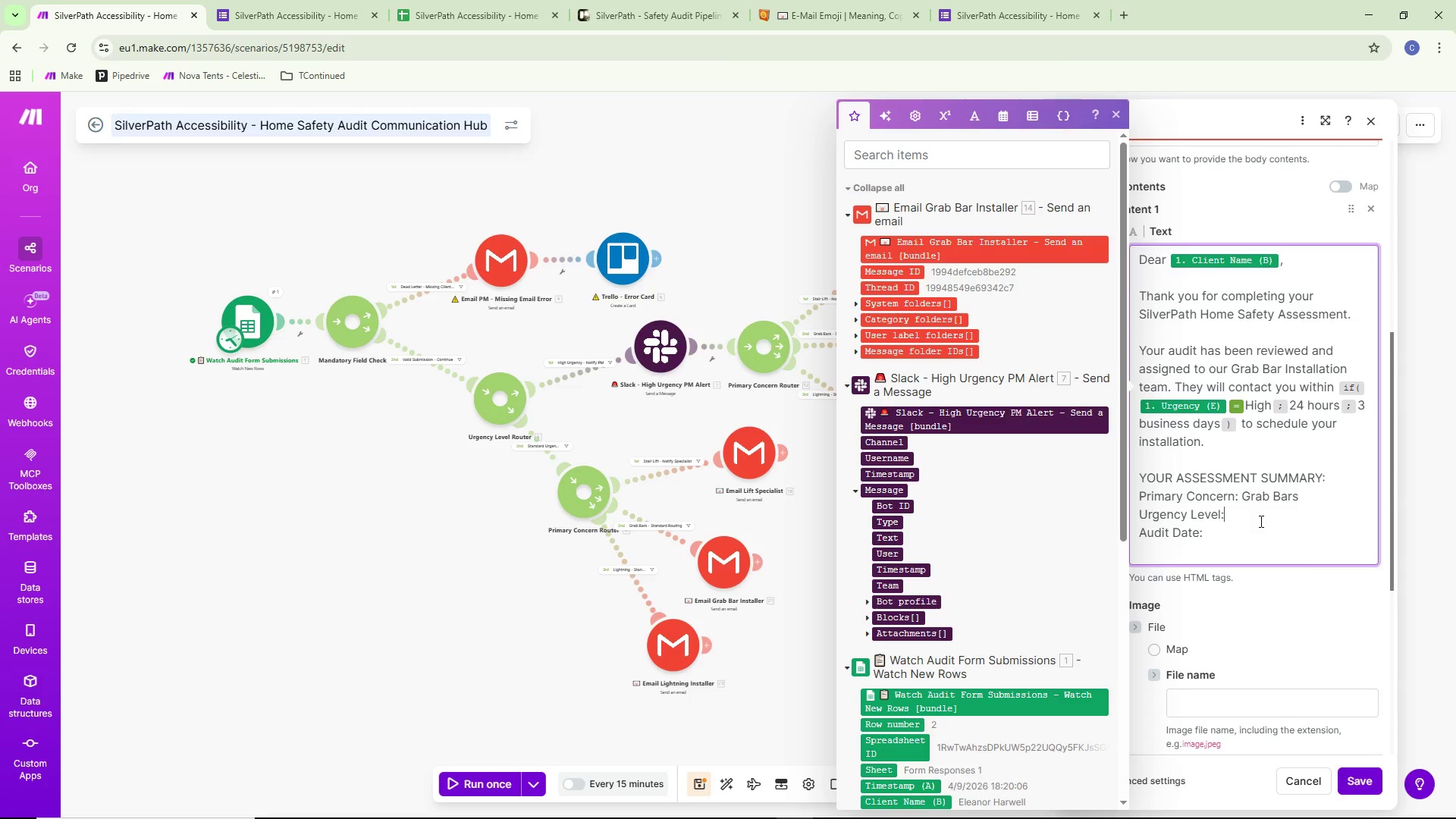 
key(Space)
 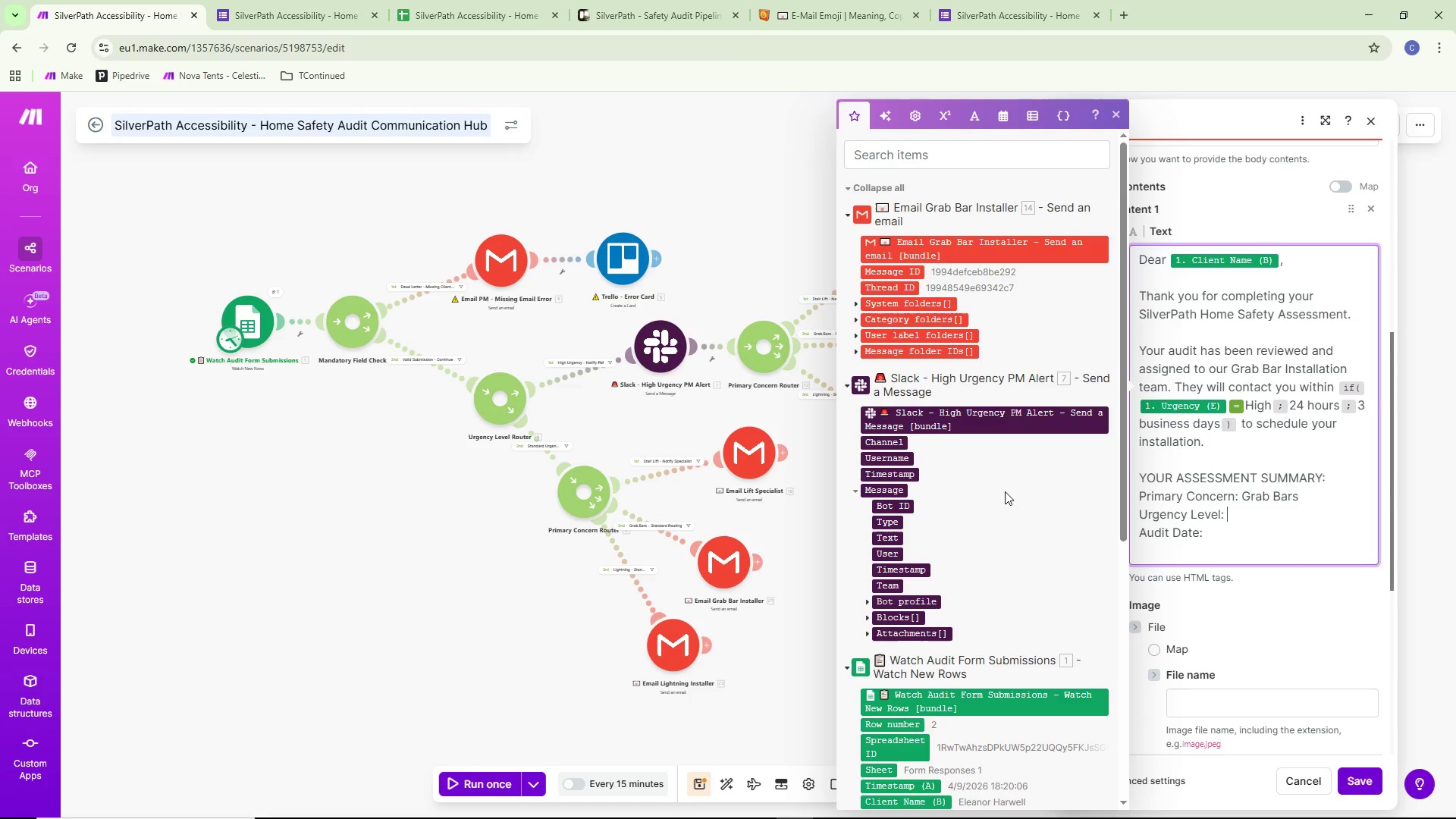 
scroll: coordinate [1003, 493], scroll_direction: down, amount: 5.0
 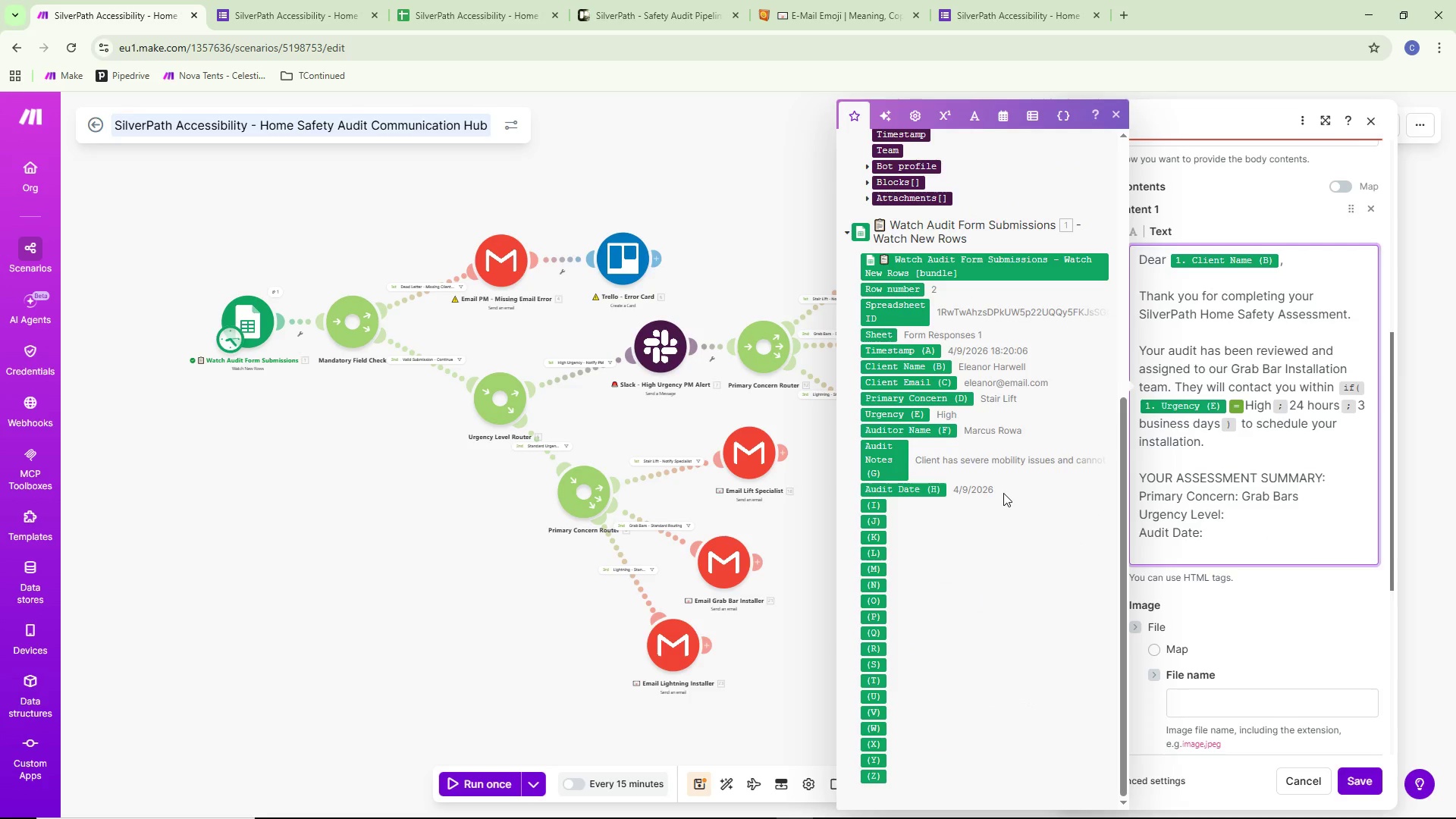 
scroll: coordinate [1003, 493], scroll_direction: up, amount: 3.0
 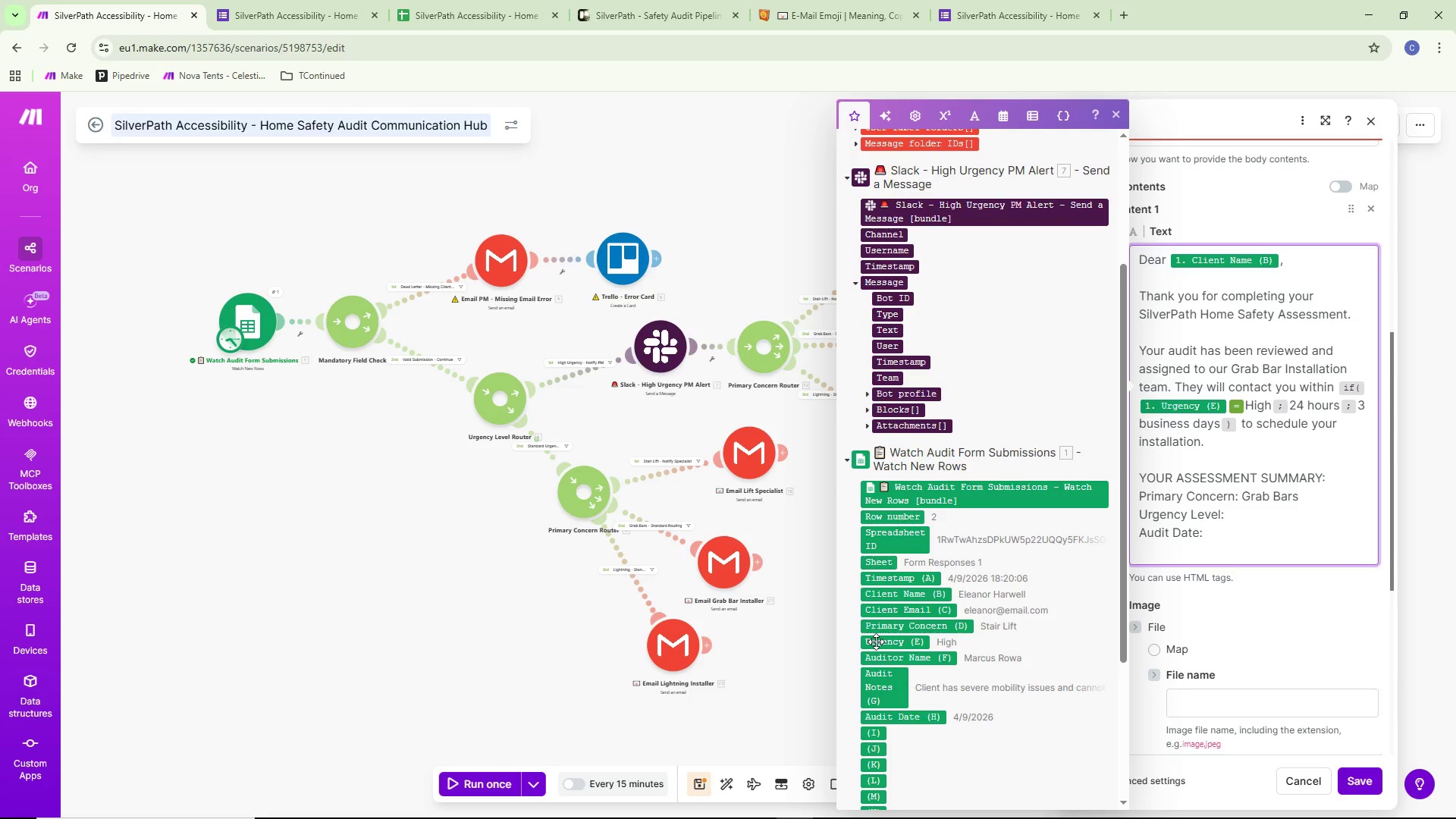 
left_click([876, 642])
 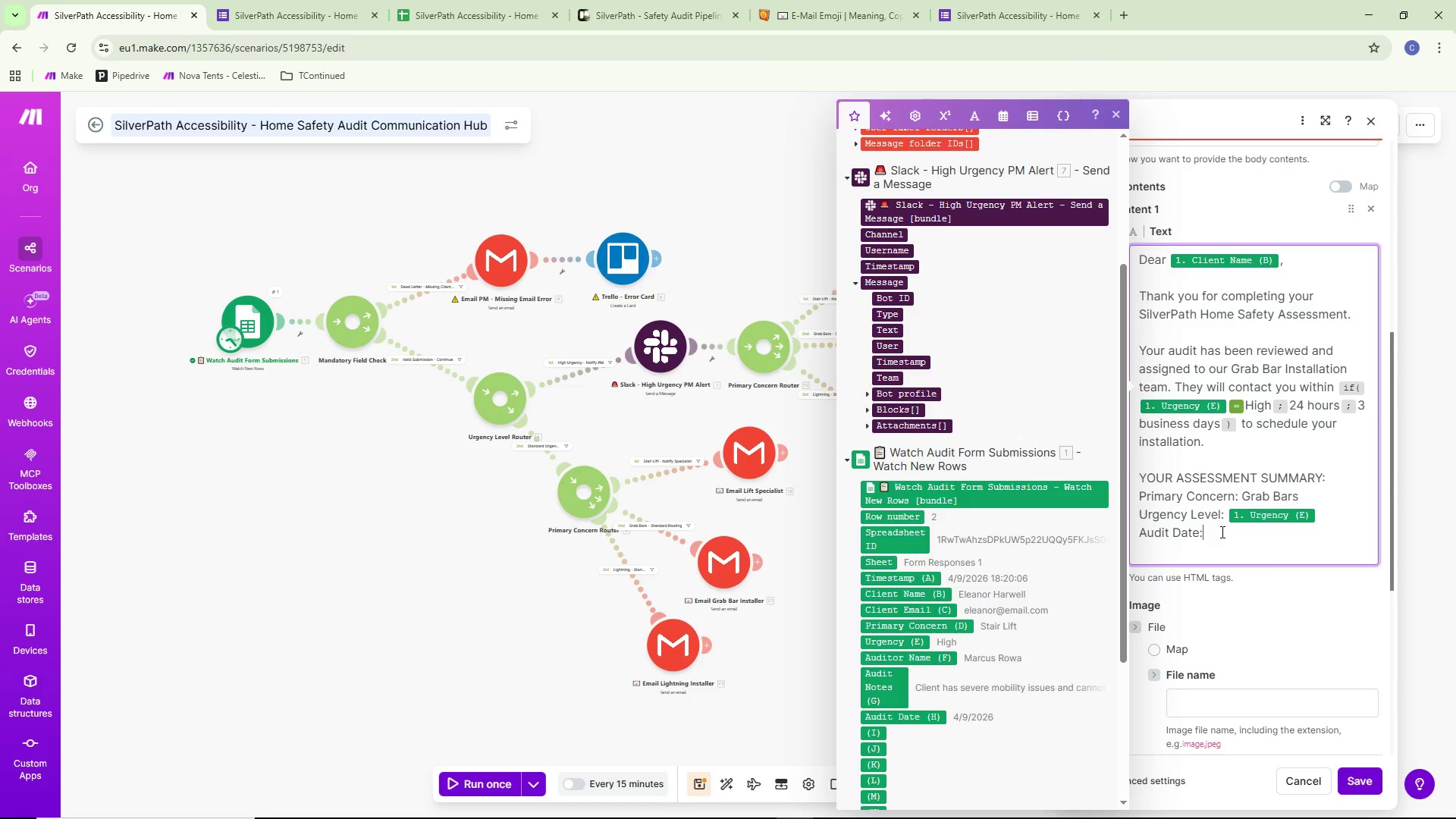 
key(Space)
 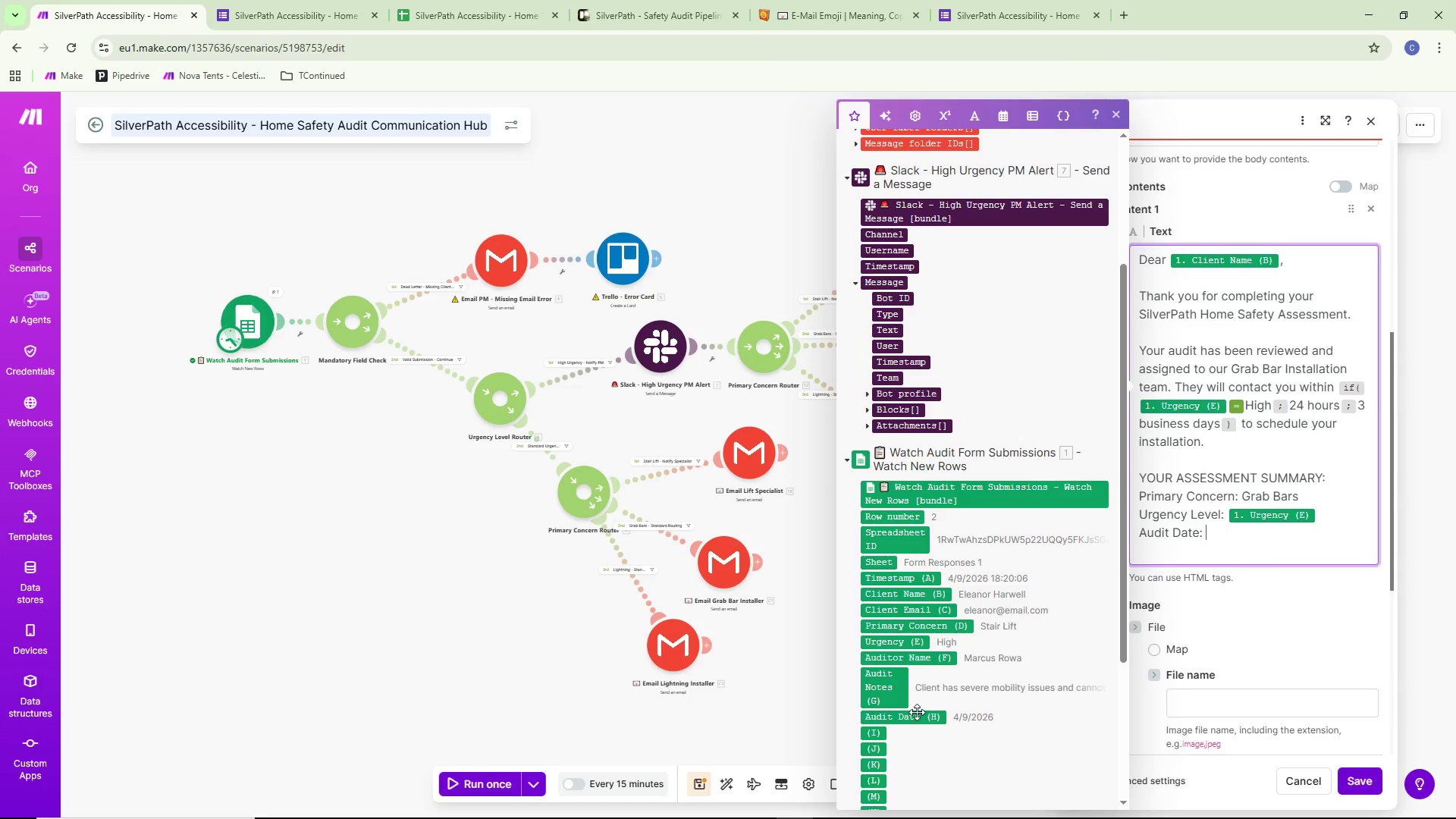 
left_click([917, 717])
 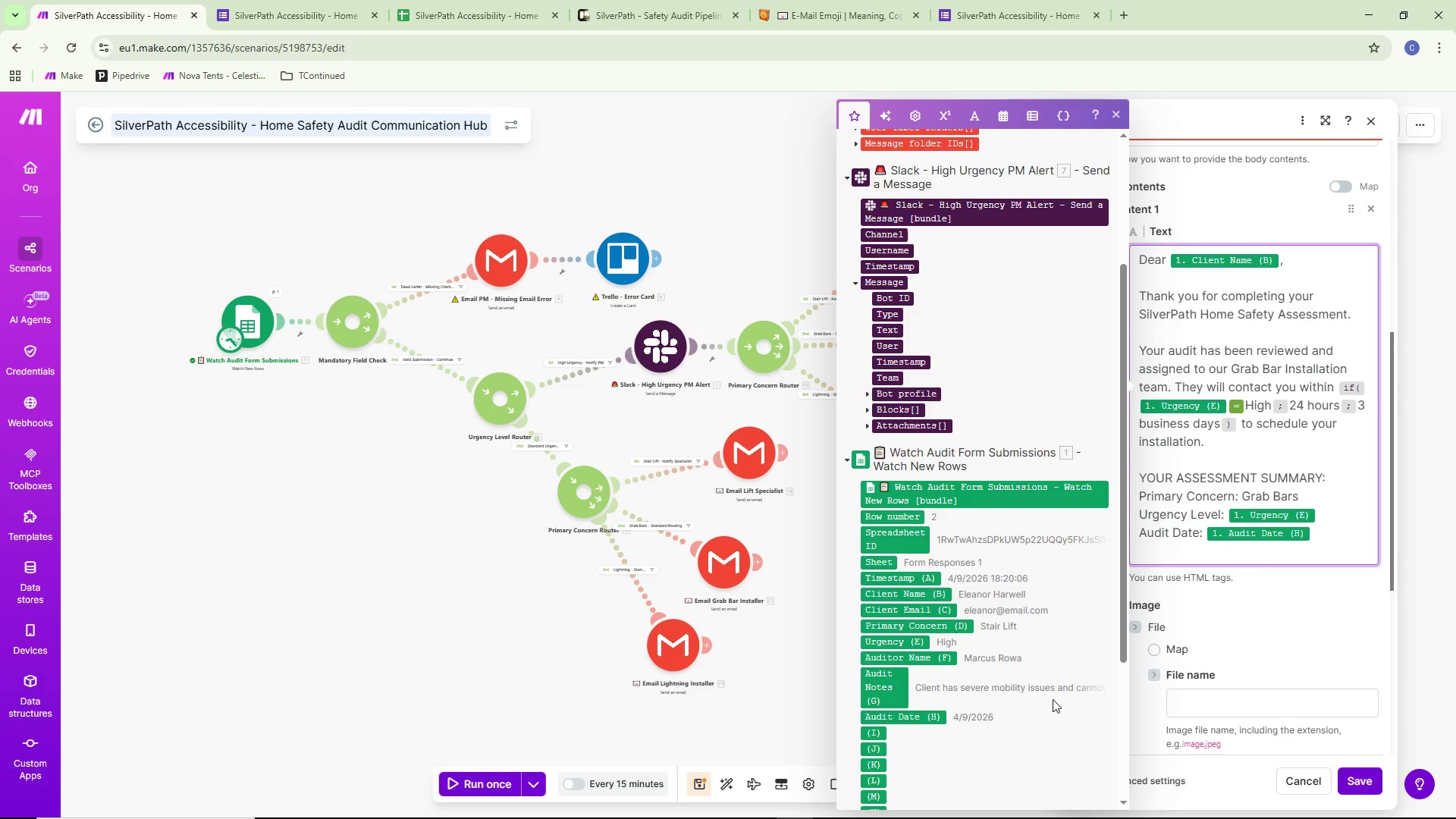 
key(Enter)
 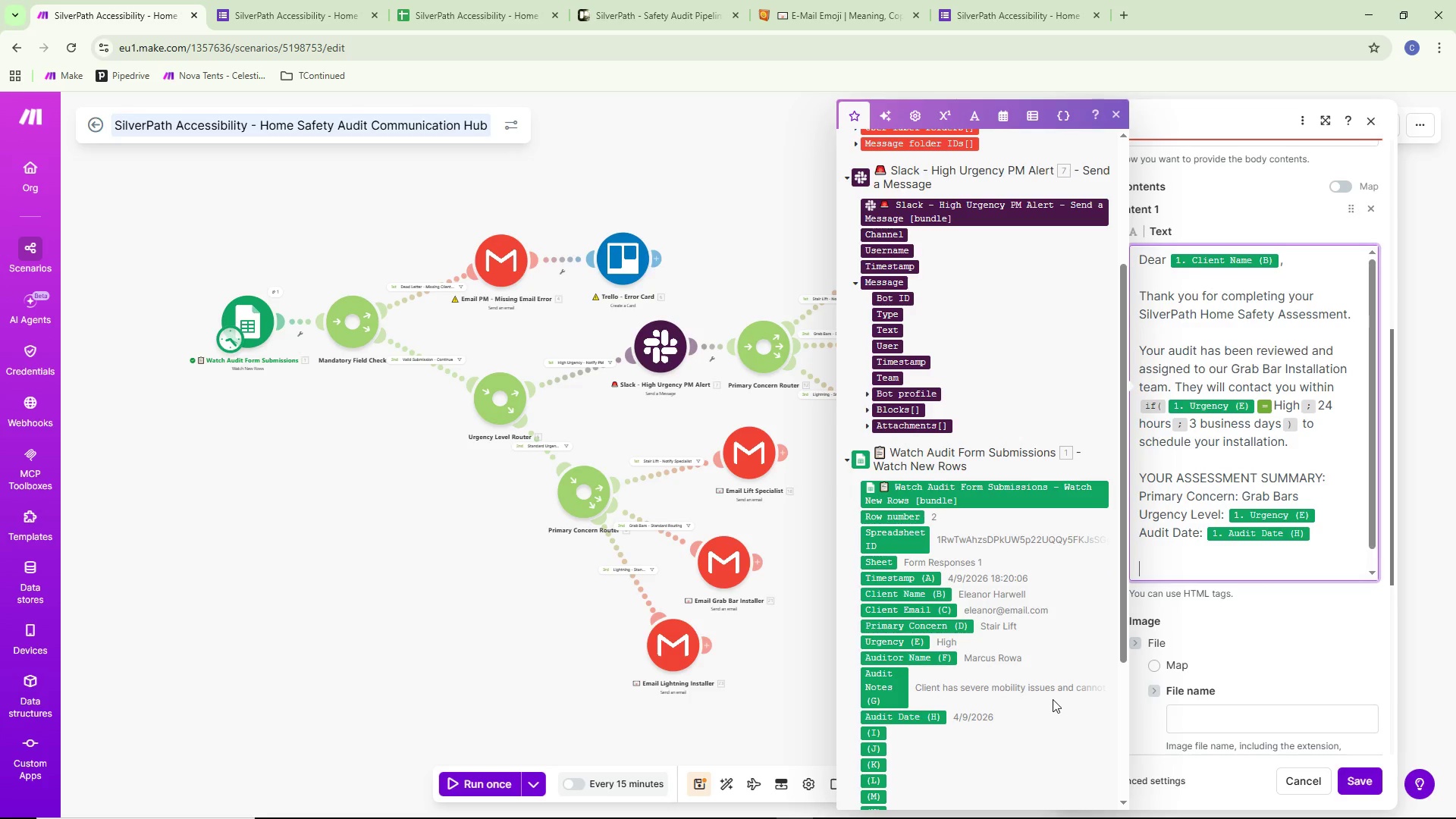 
key(Enter)
 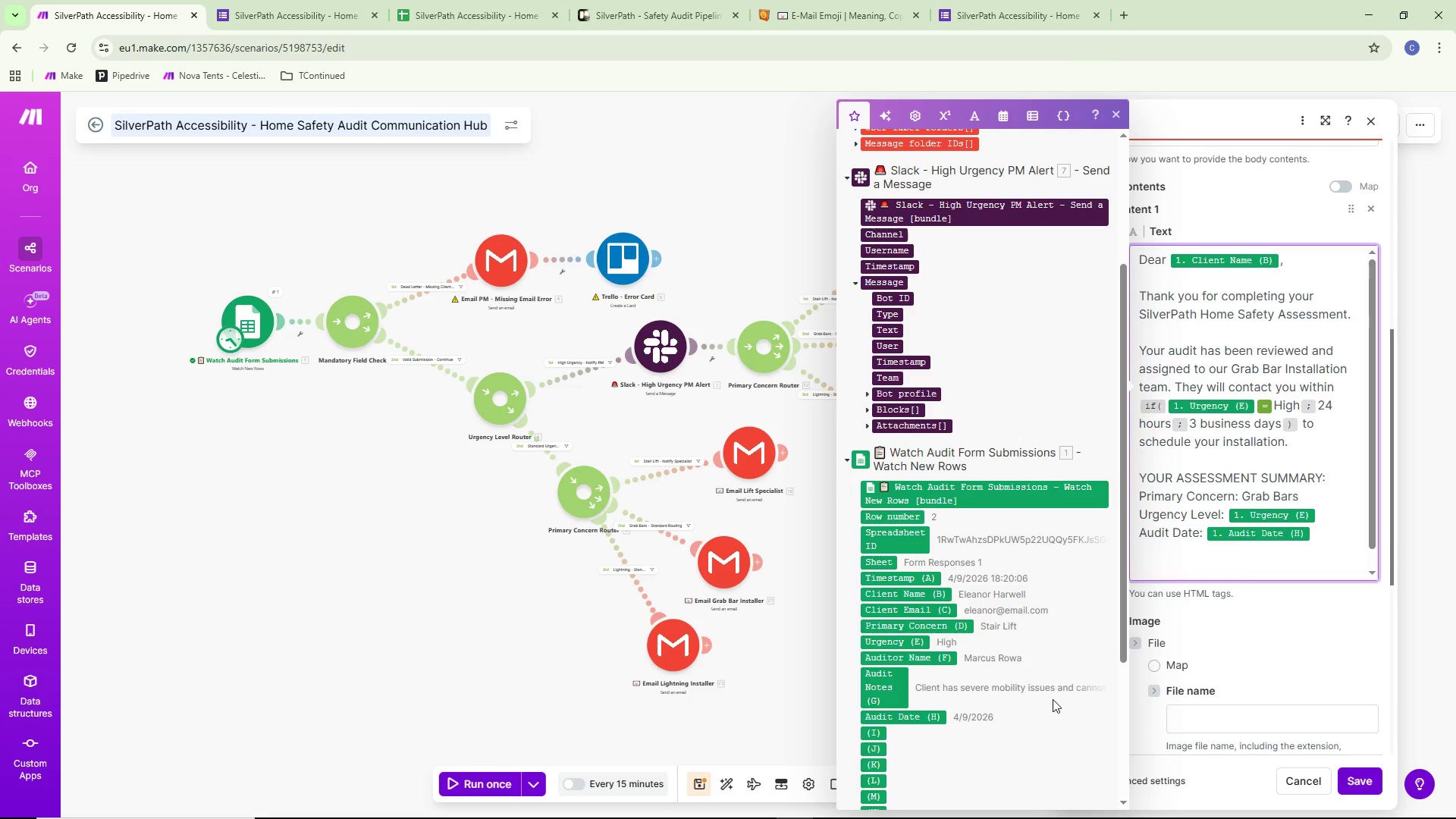 
type(sa)
key(Backspace)
key(Backspace)
type(Safety Resourse)
key(Backspace)
key(Backspace)
type(ce guide)
 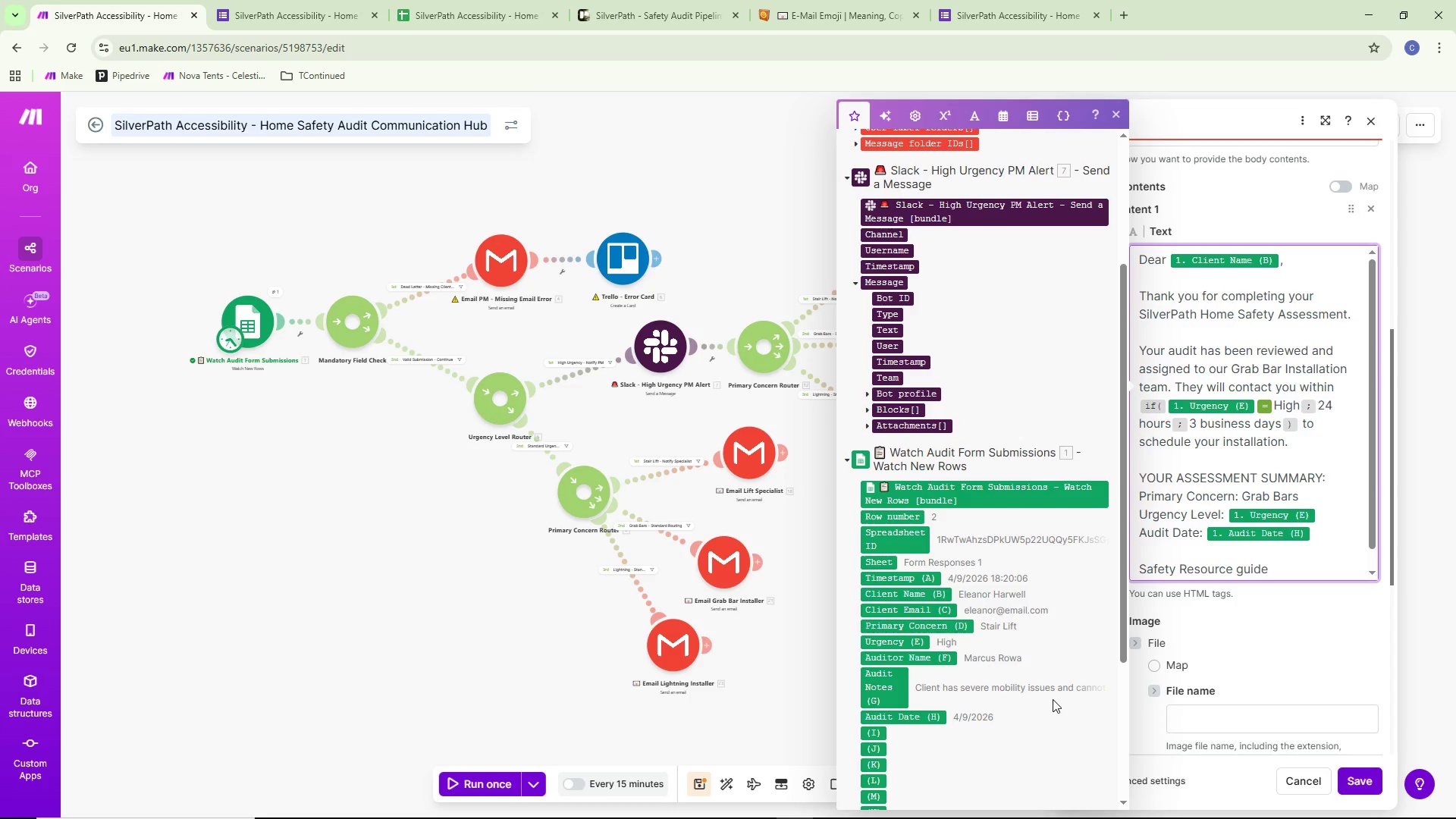 
key(Control+ControlLeft)
 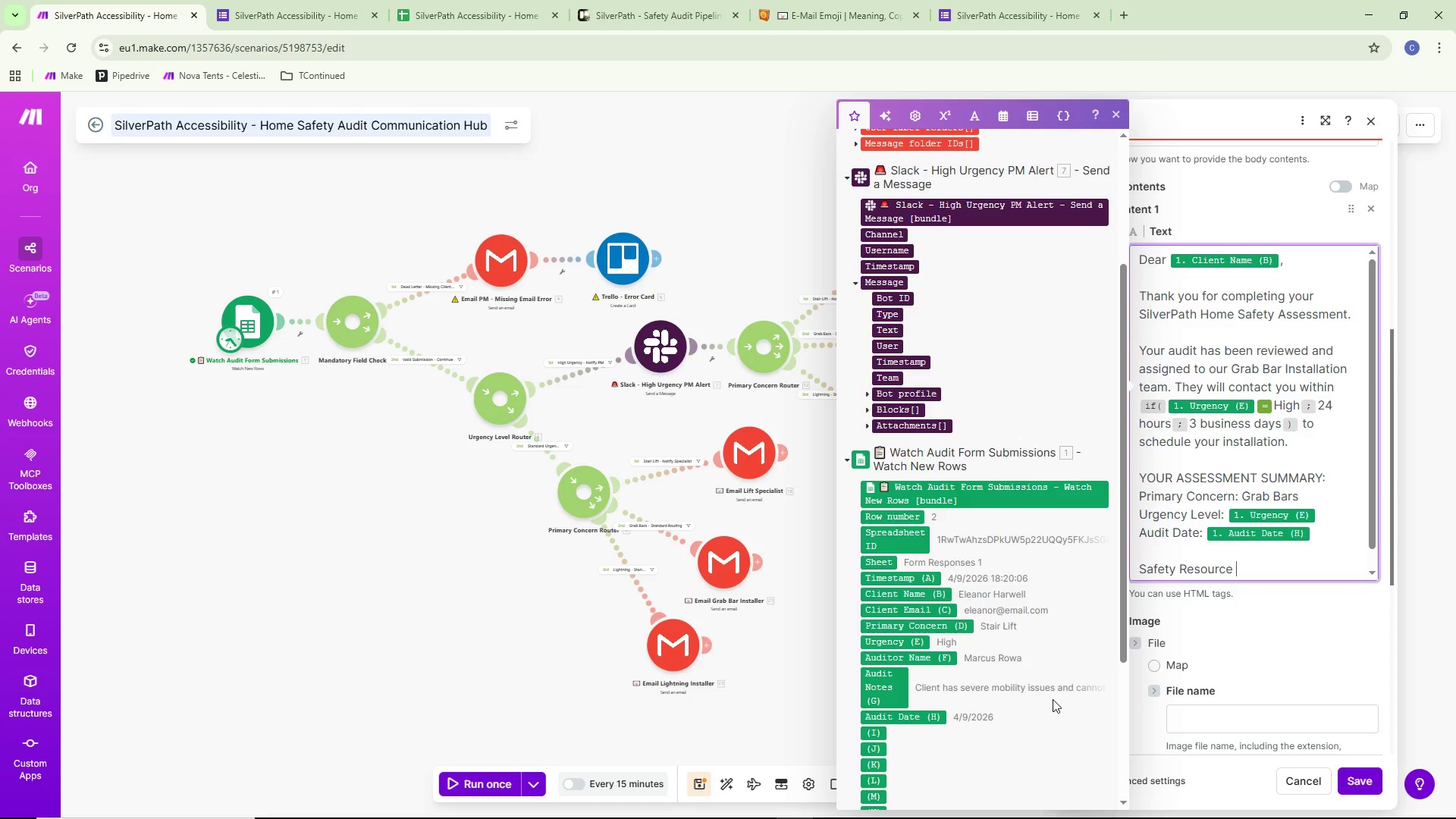 
key(Control+Backspace)
 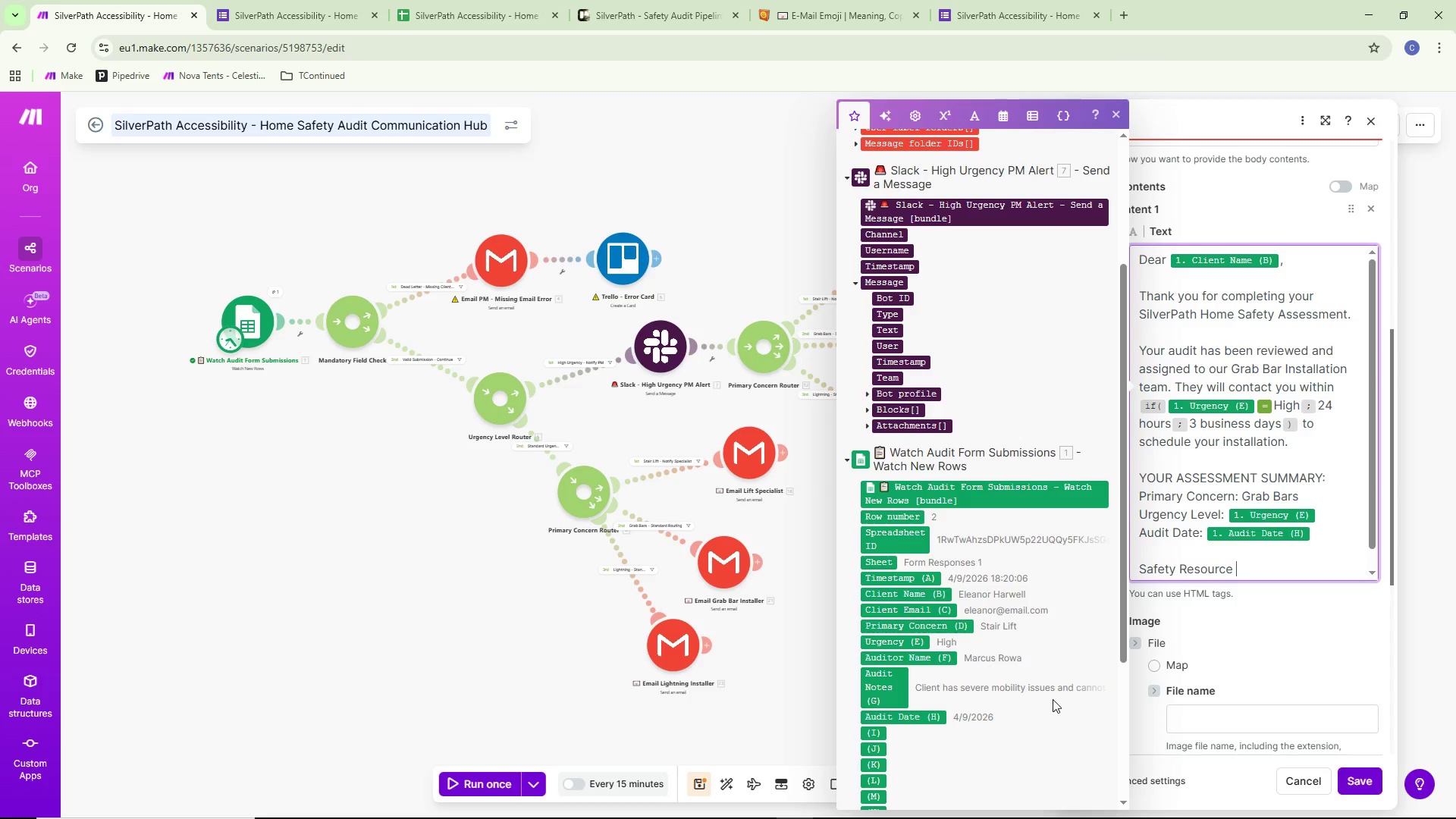 
type(Guide:[Delete])
 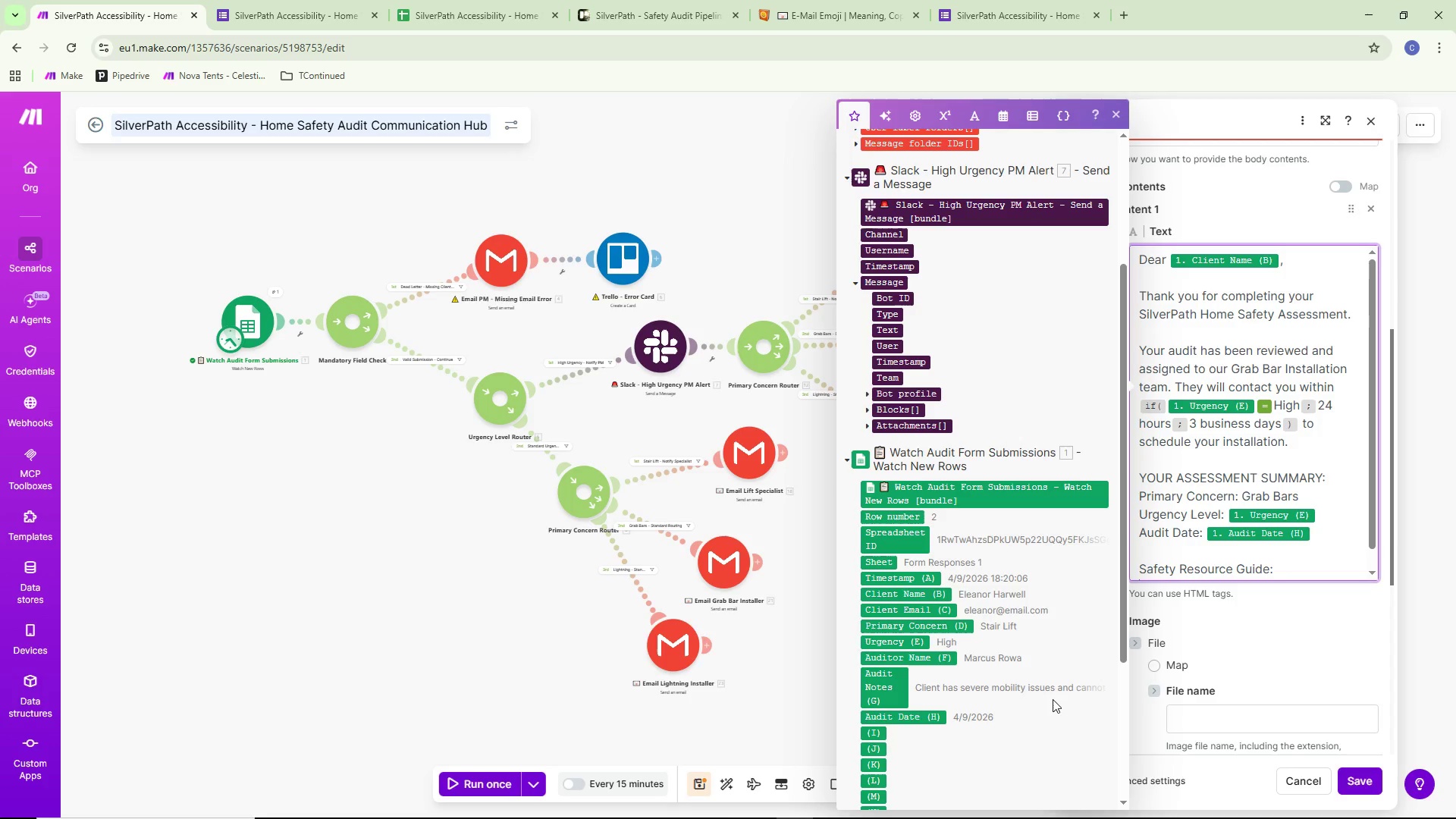 
key(Enter)
 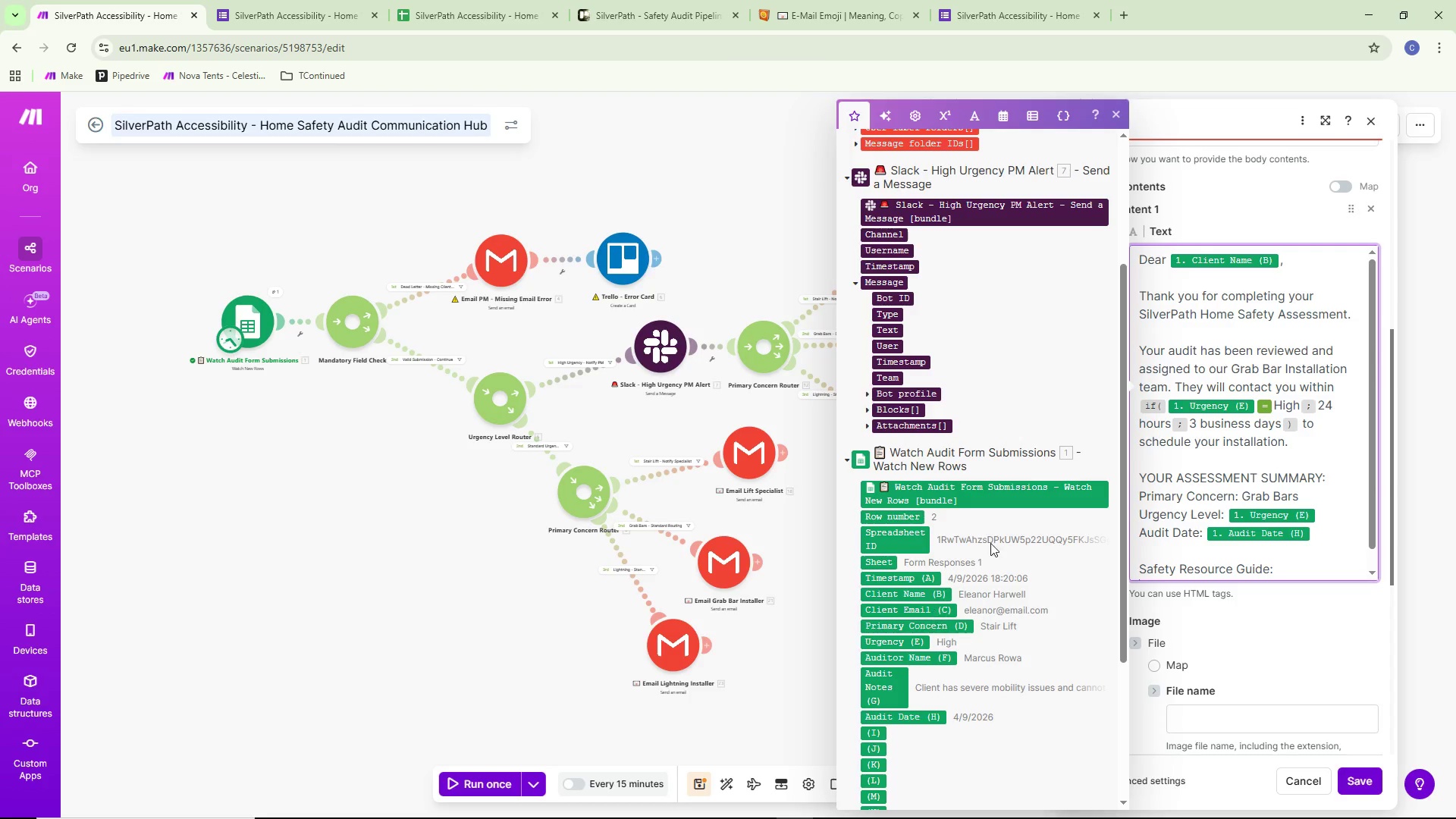 
scroll: coordinate [1226, 507], scroll_direction: down, amount: 6.0
 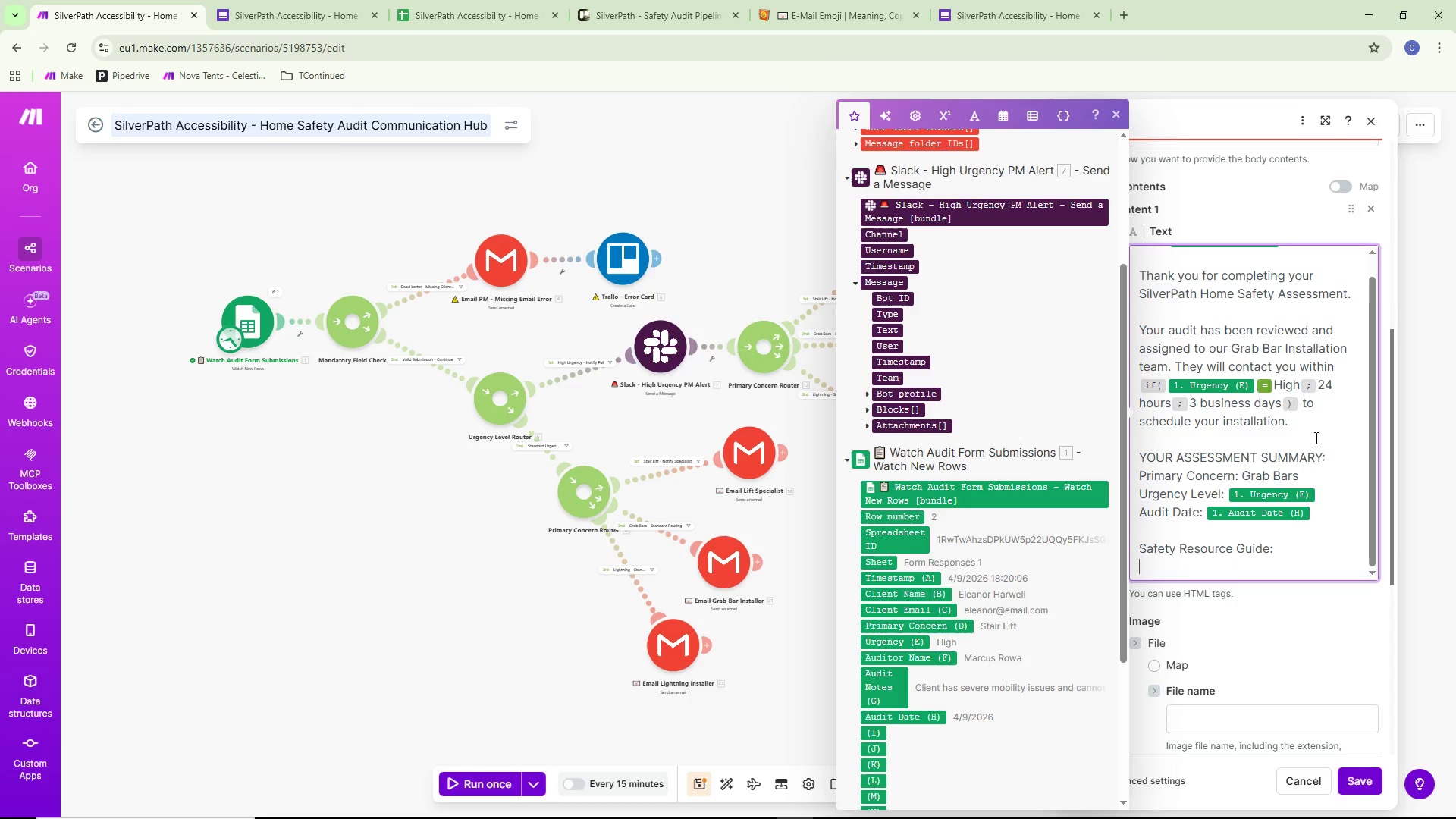 
type(https://silverpath.com/safety-resource-guide)
 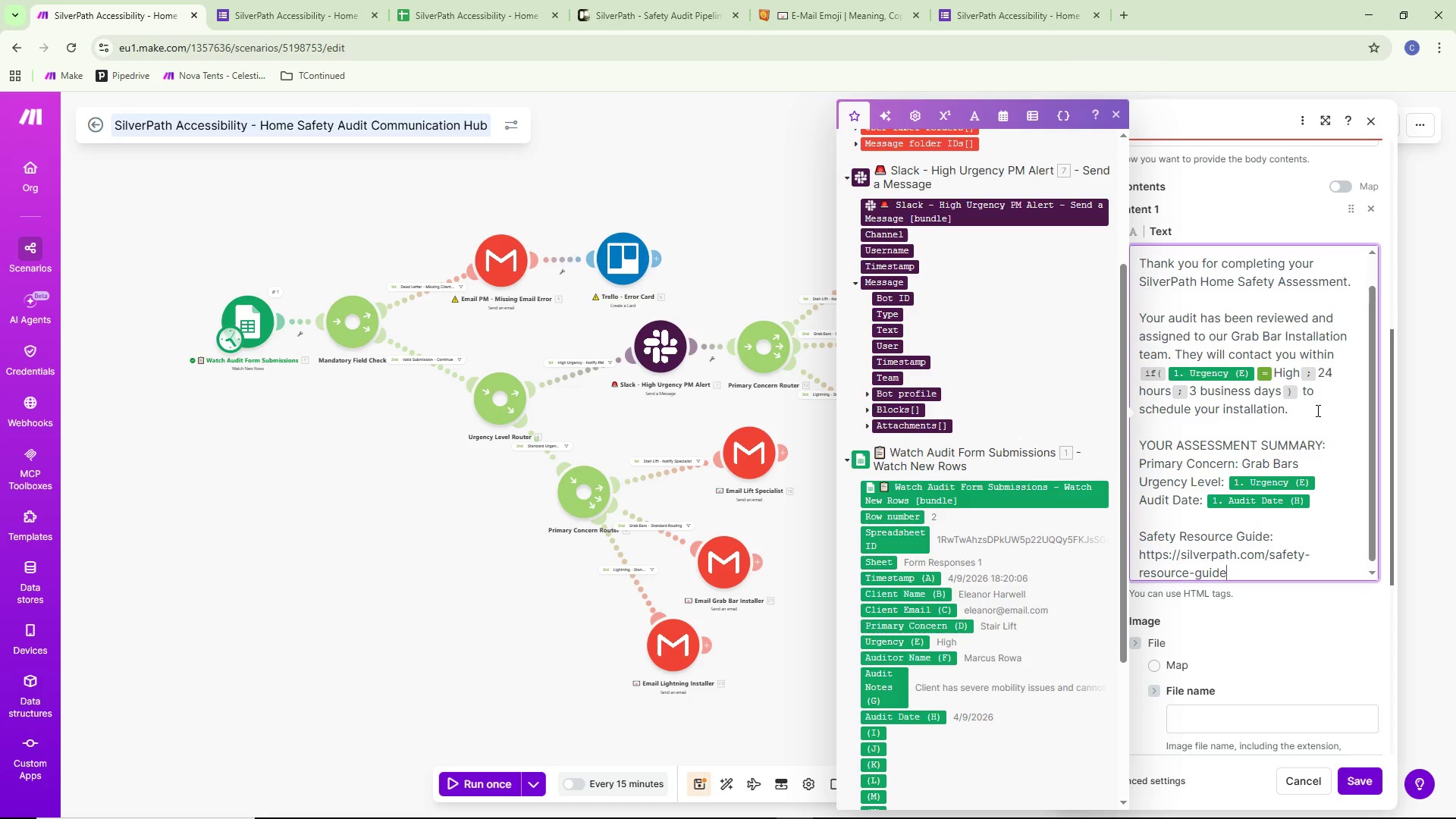 
key(Enter)
 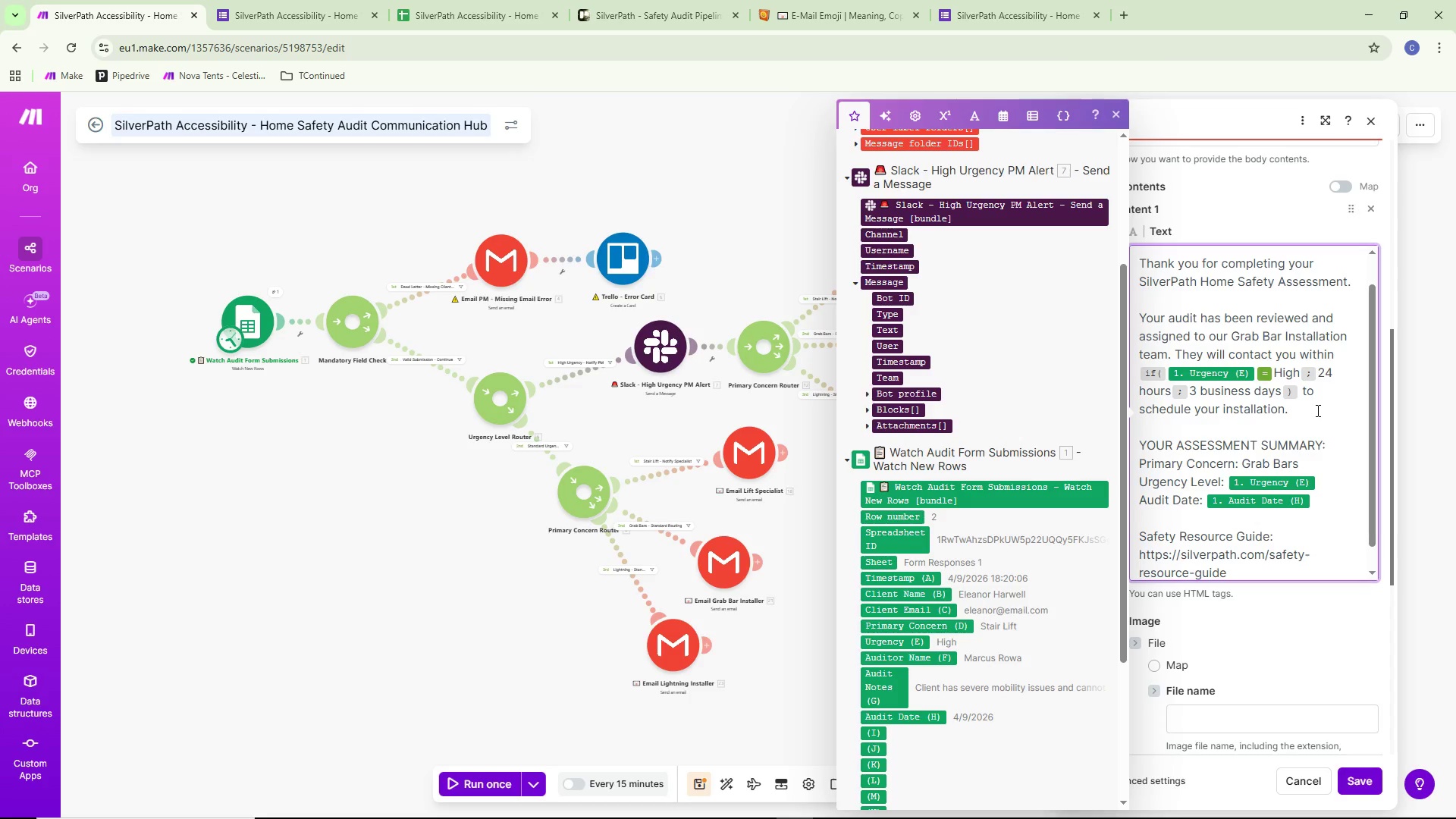 
key(Enter)
 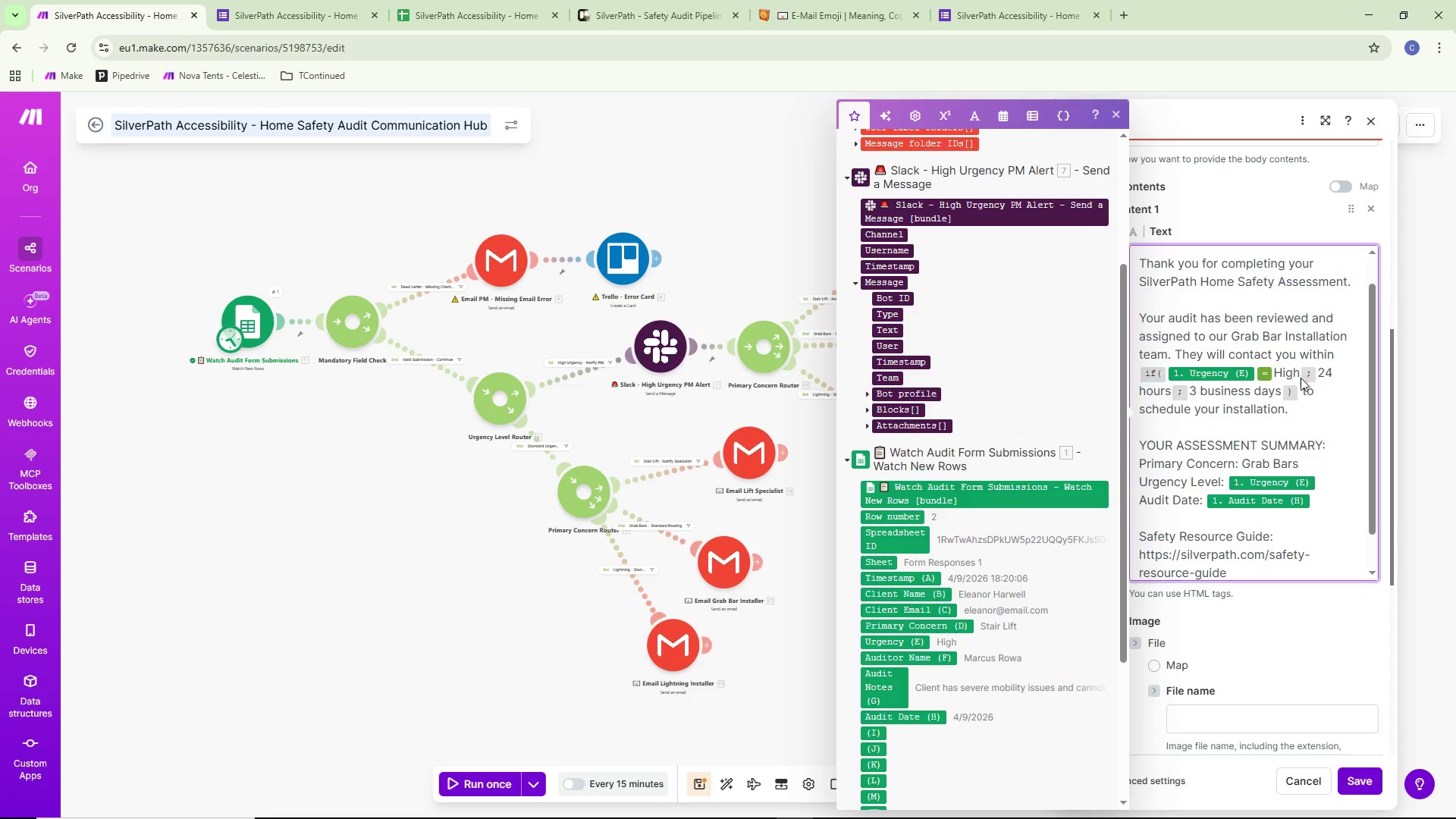 
scroll: coordinate [1262, 428], scroll_direction: down, amount: 6.0
 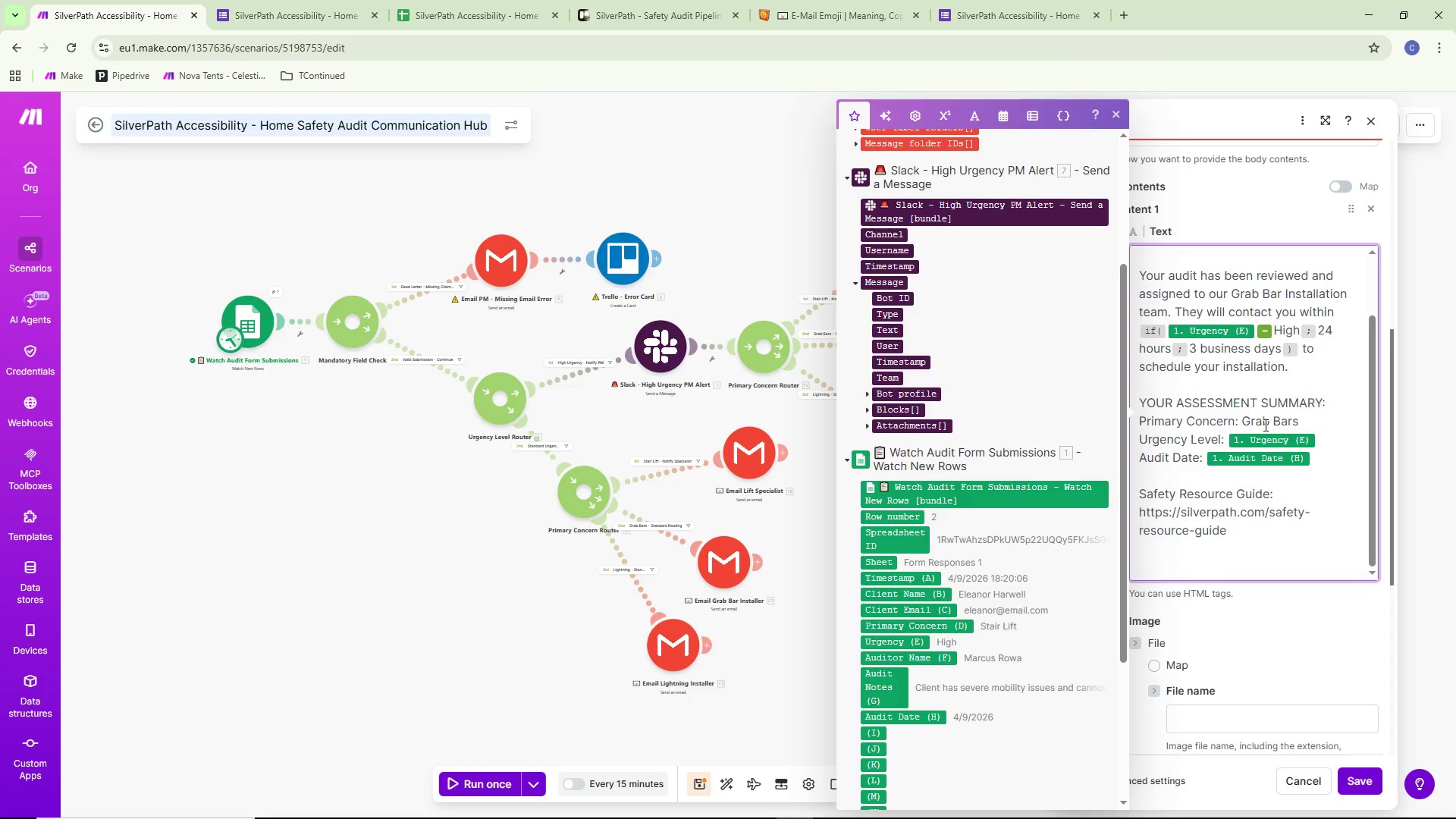 
type(Warm regards,)
 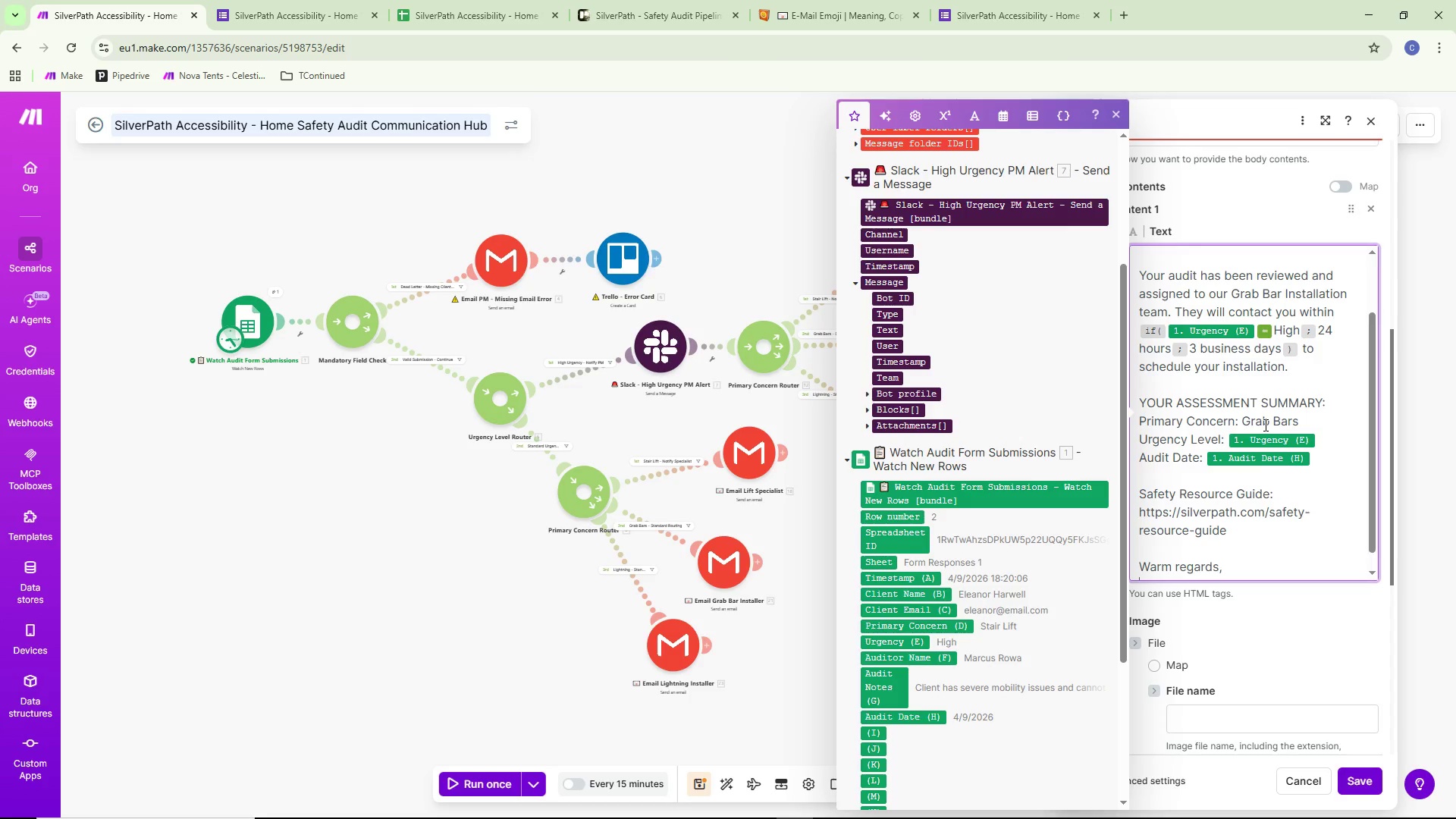 
key(Enter)
 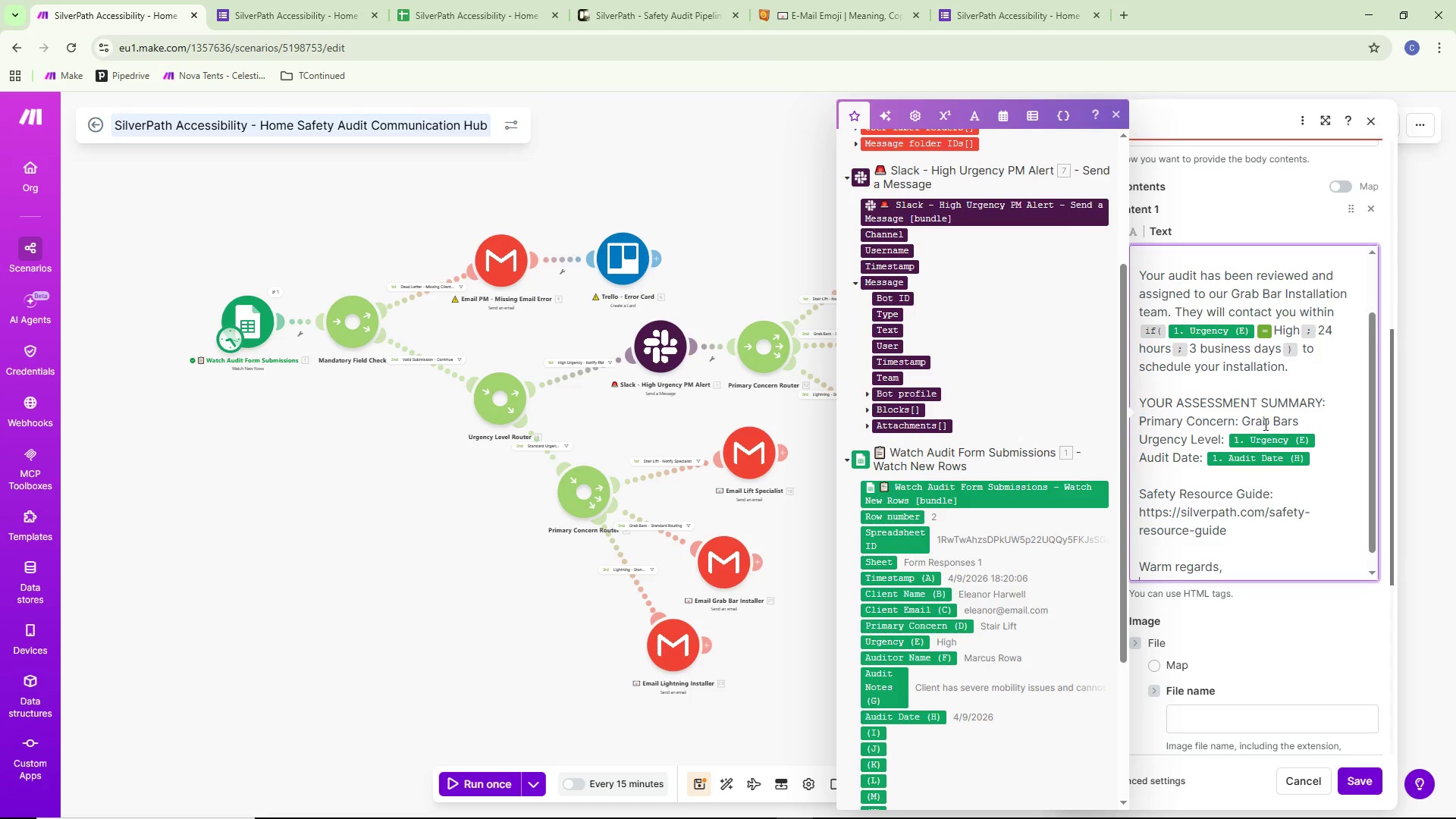 
scroll: coordinate [1287, 387], scroll_direction: down, amount: 4.0
 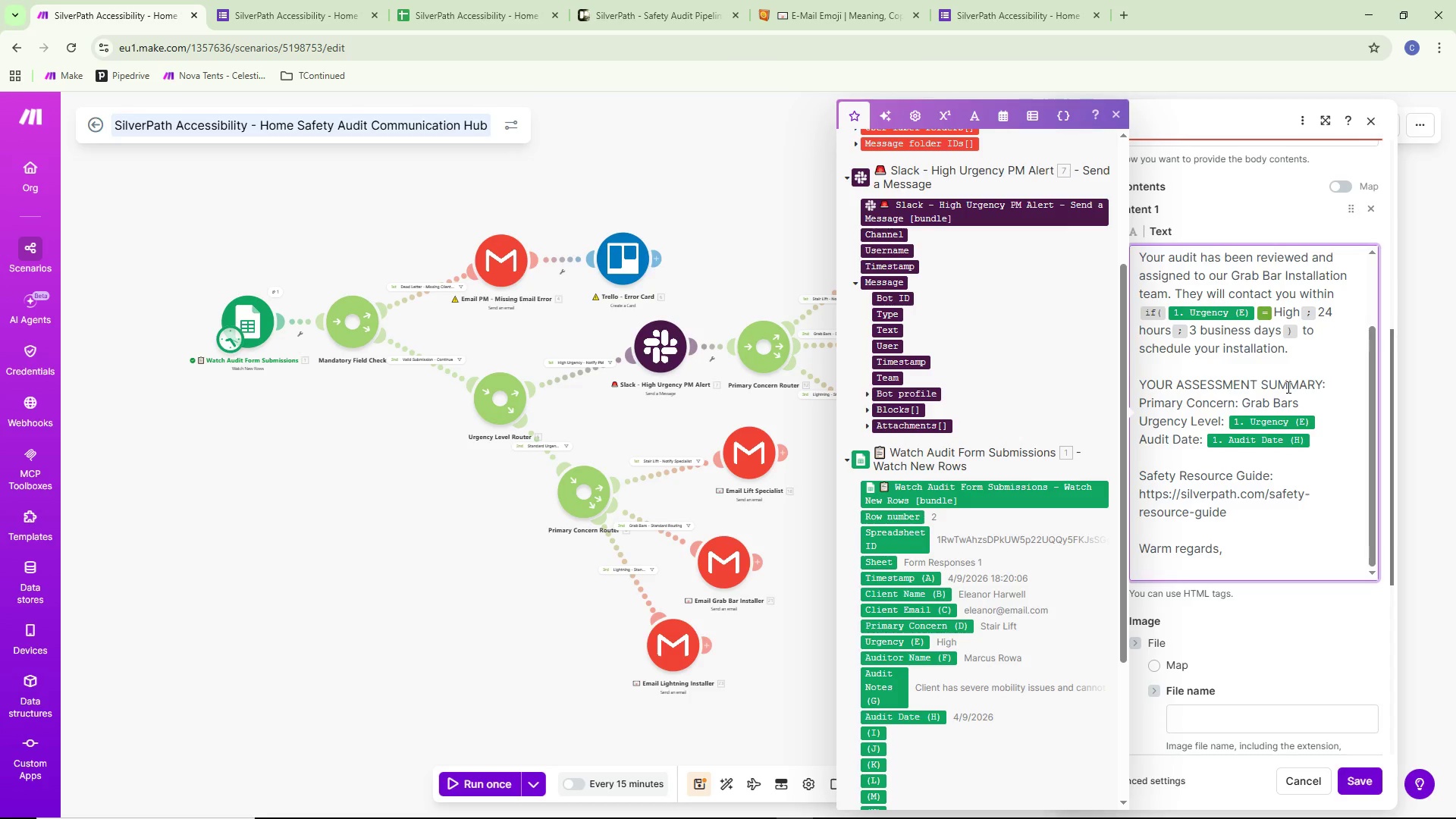 
type(SilverPath Accessibility Team)
 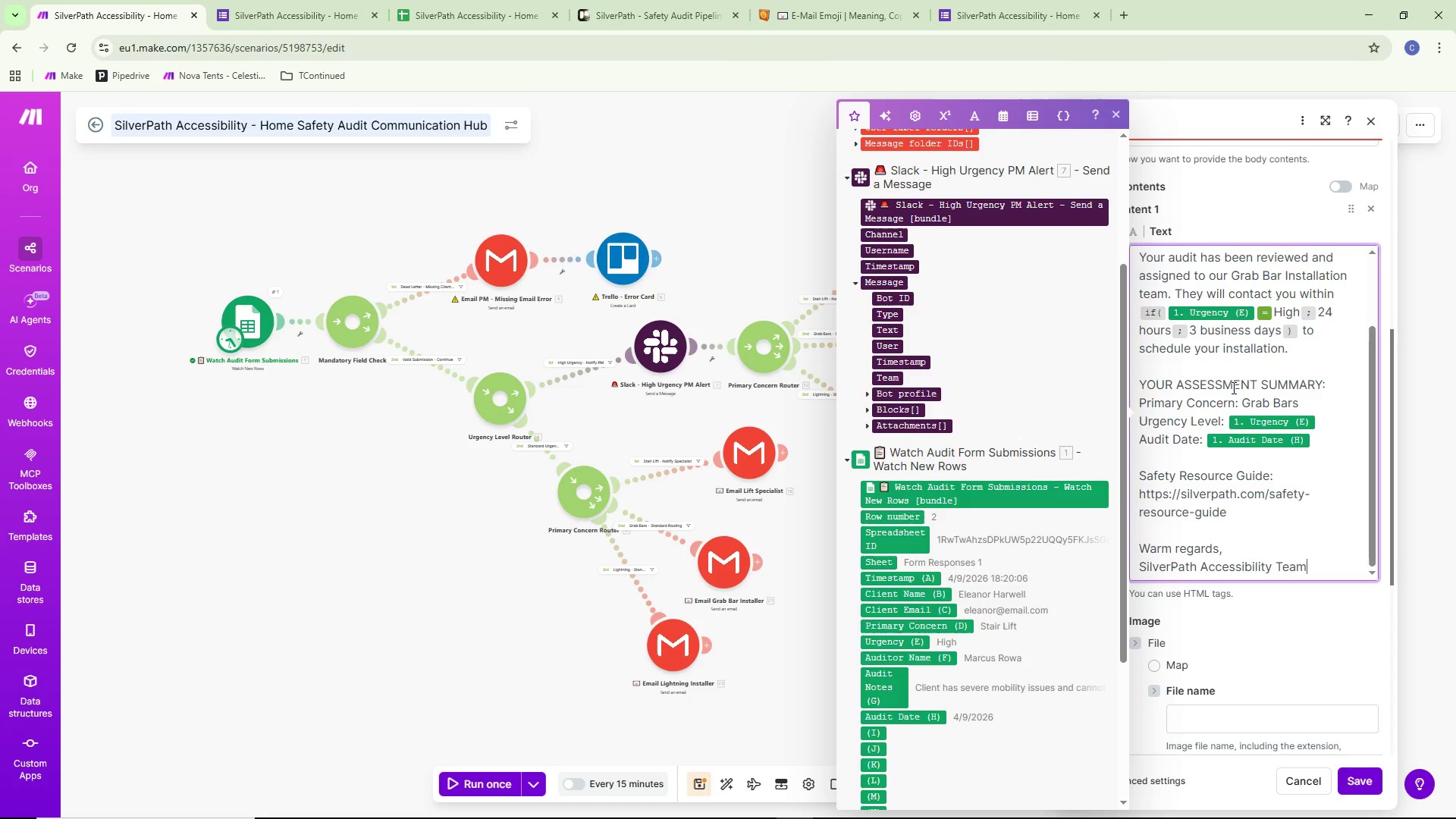 
scroll: coordinate [1237, 420], scroll_direction: down, amount: 11.0
 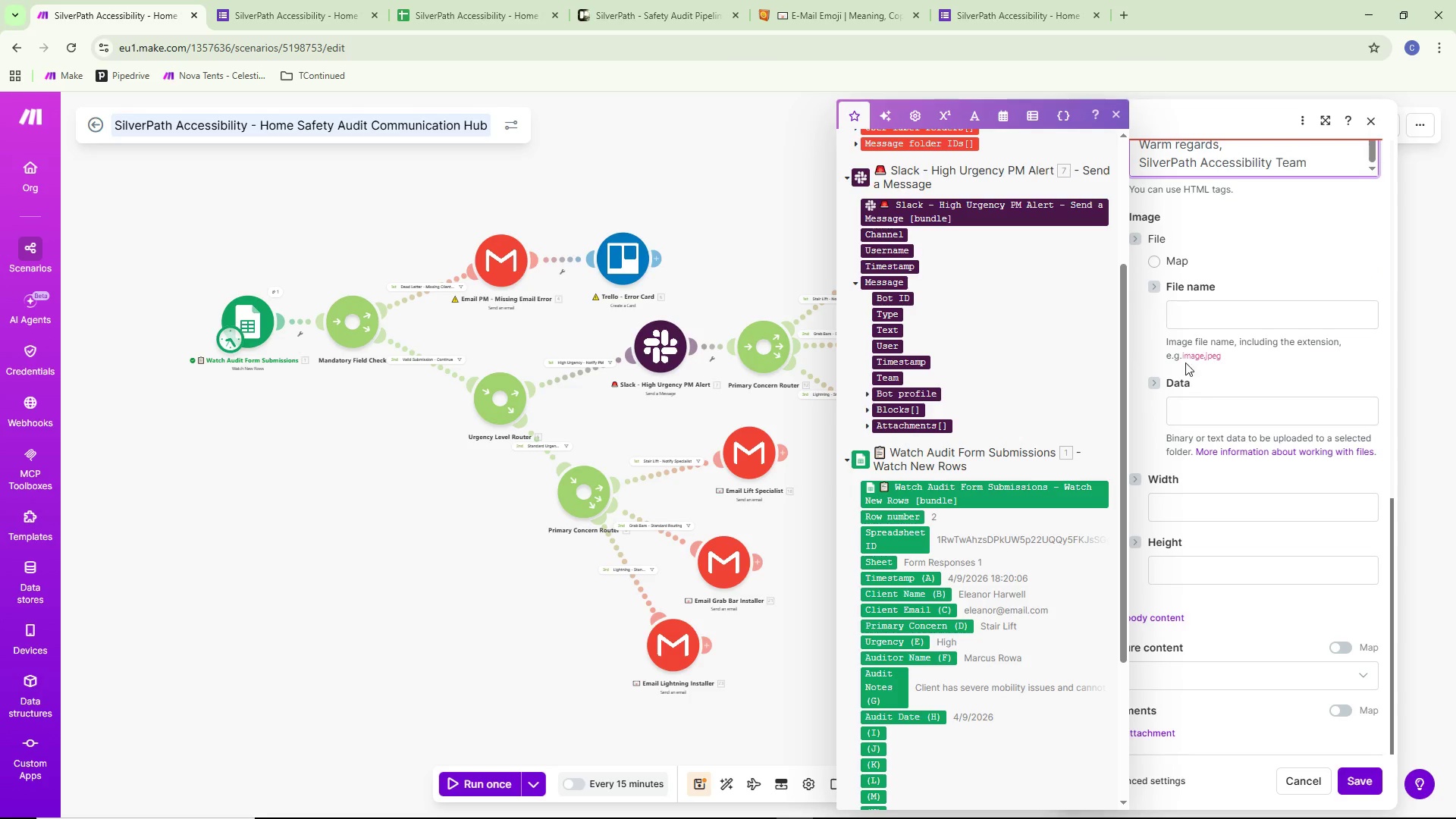 
left_click([1147, 329])
 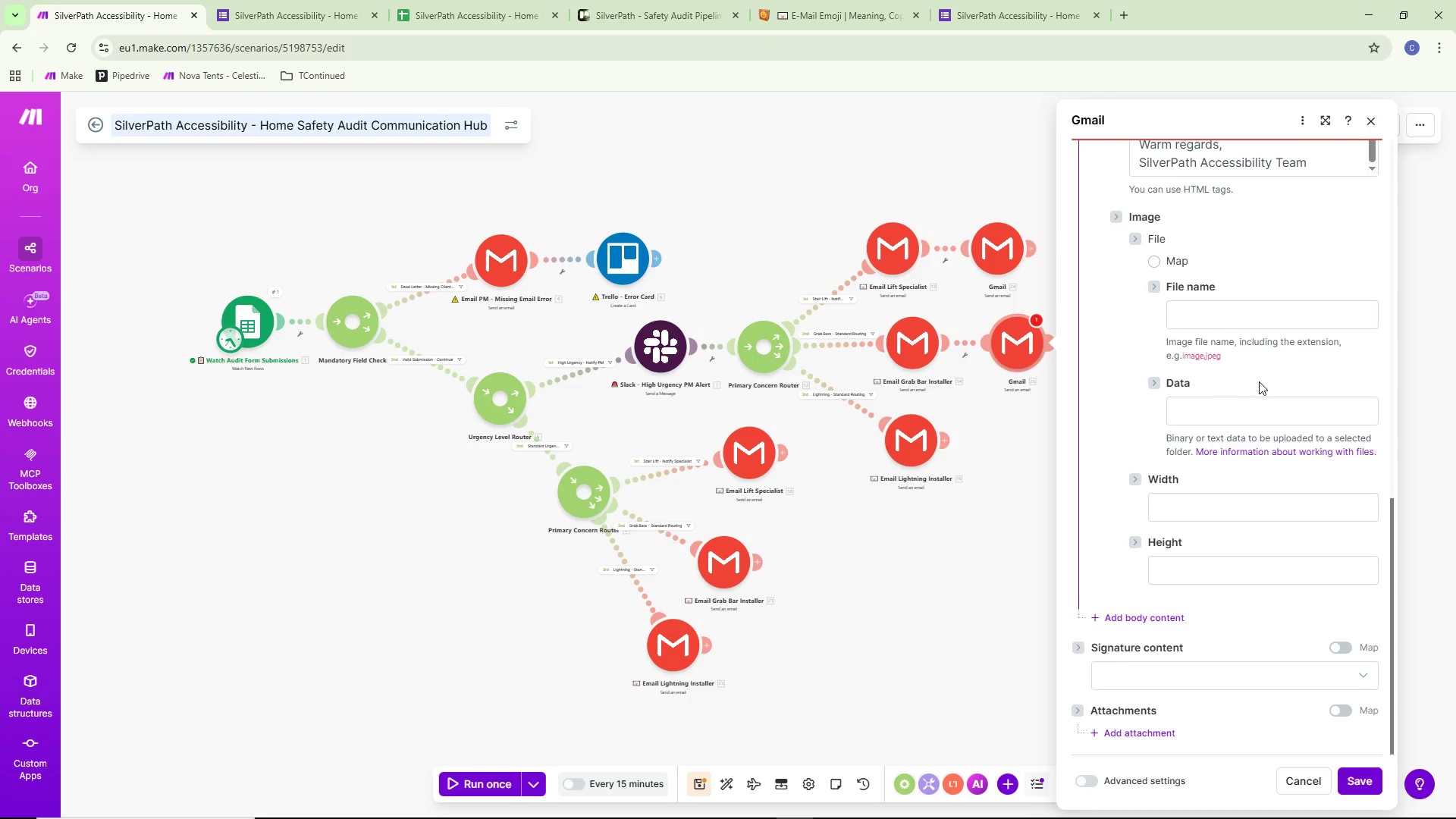 
scroll: coordinate [1070, 454], scroll_direction: up, amount: 21.0
 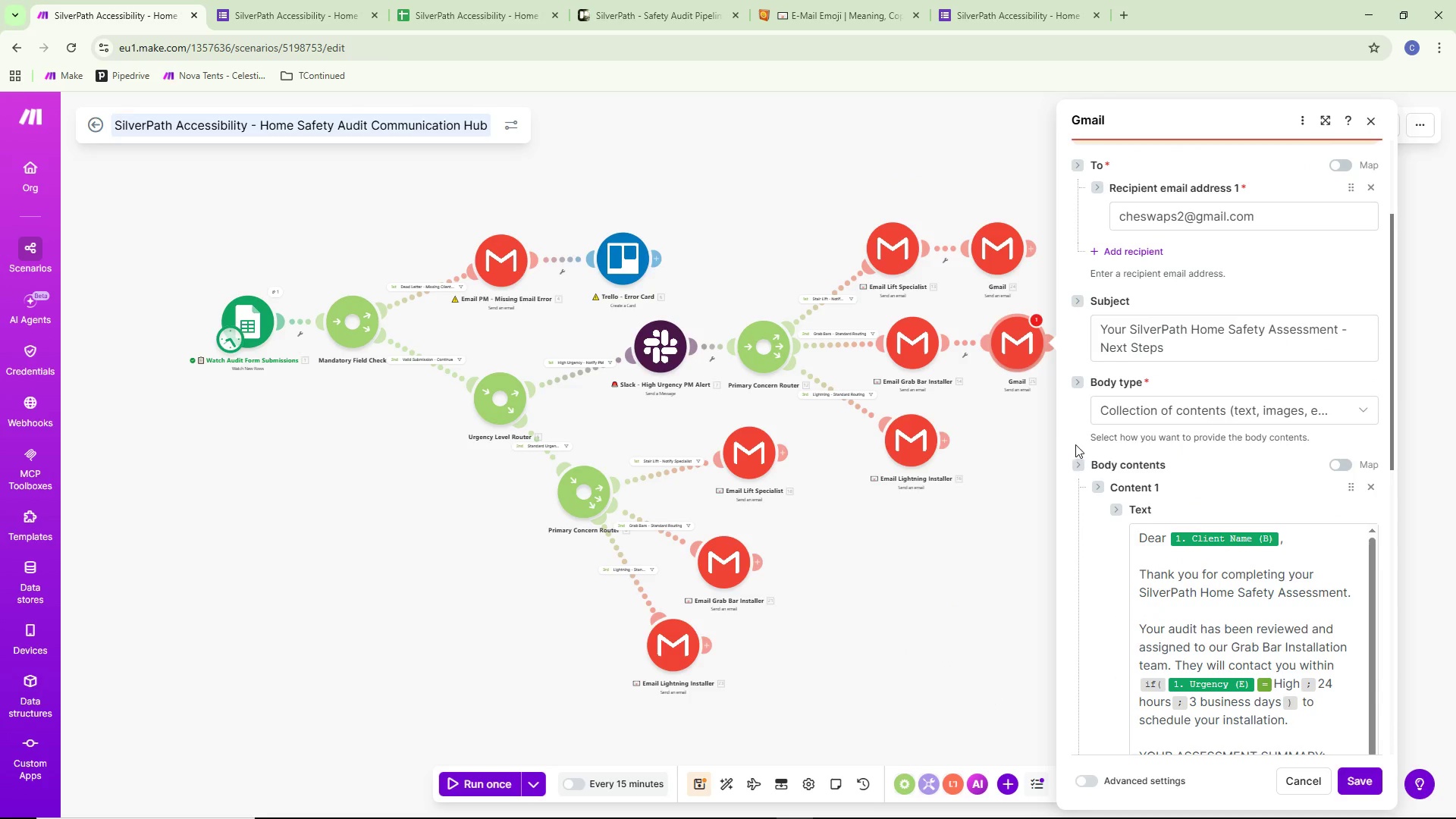 
scroll: coordinate [1248, 619], scroll_direction: down, amount: 13.0
 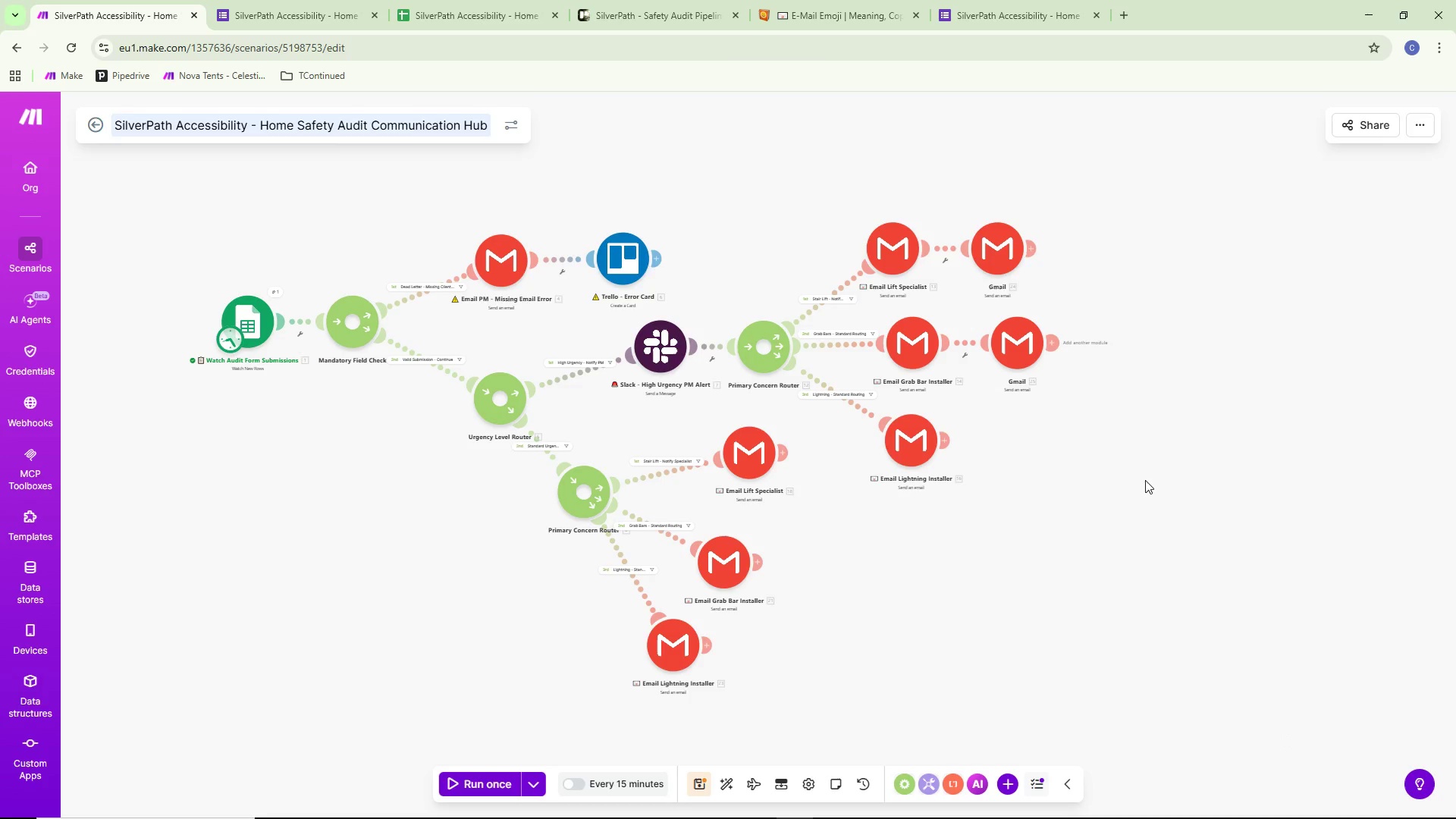 
left_click_drag(start_coordinate=[1022, 344], to_coordinate=[1034, 349])
 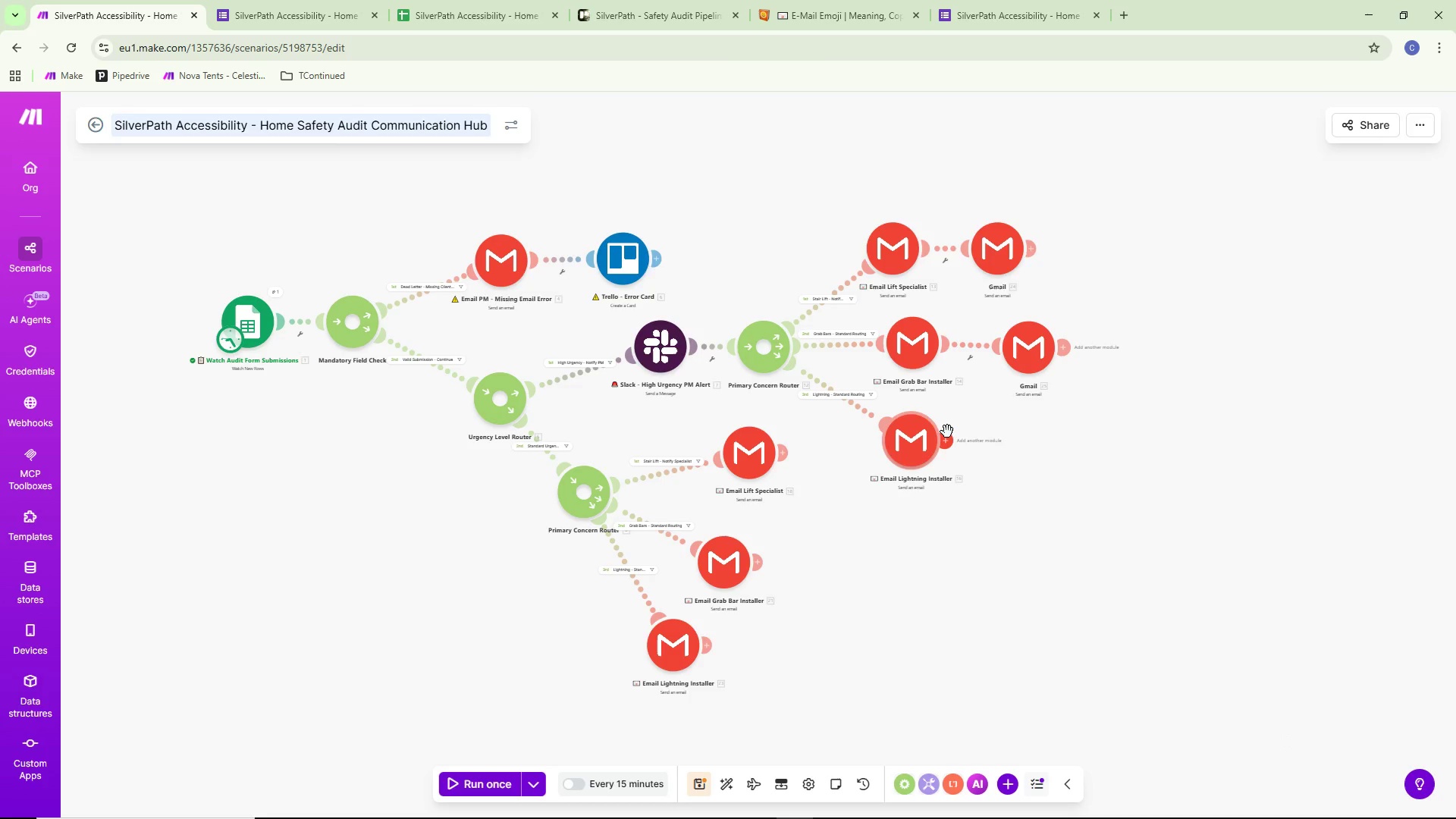 
key(Alt+AltLeft)
 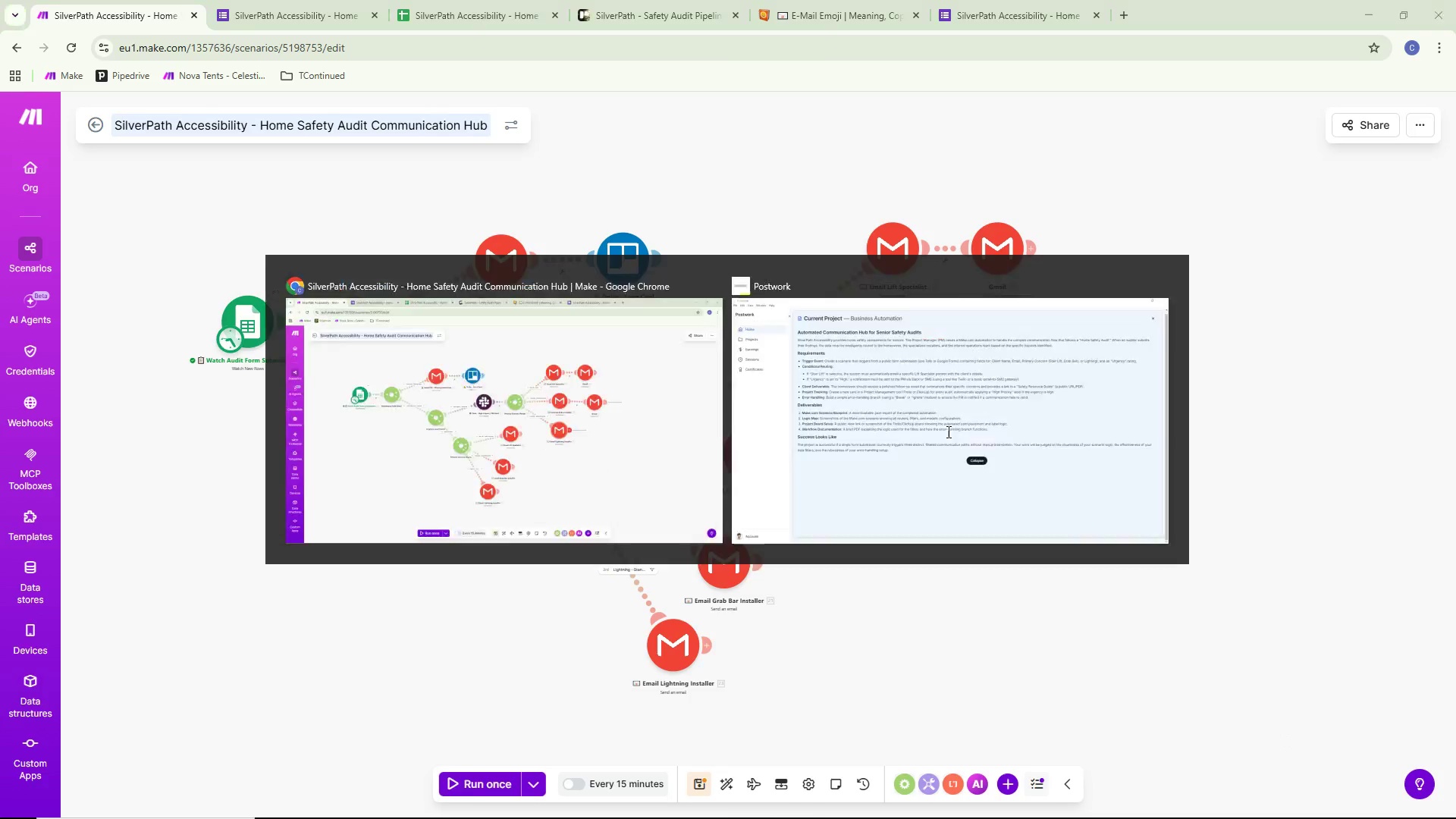 
key(Alt+Tab)